 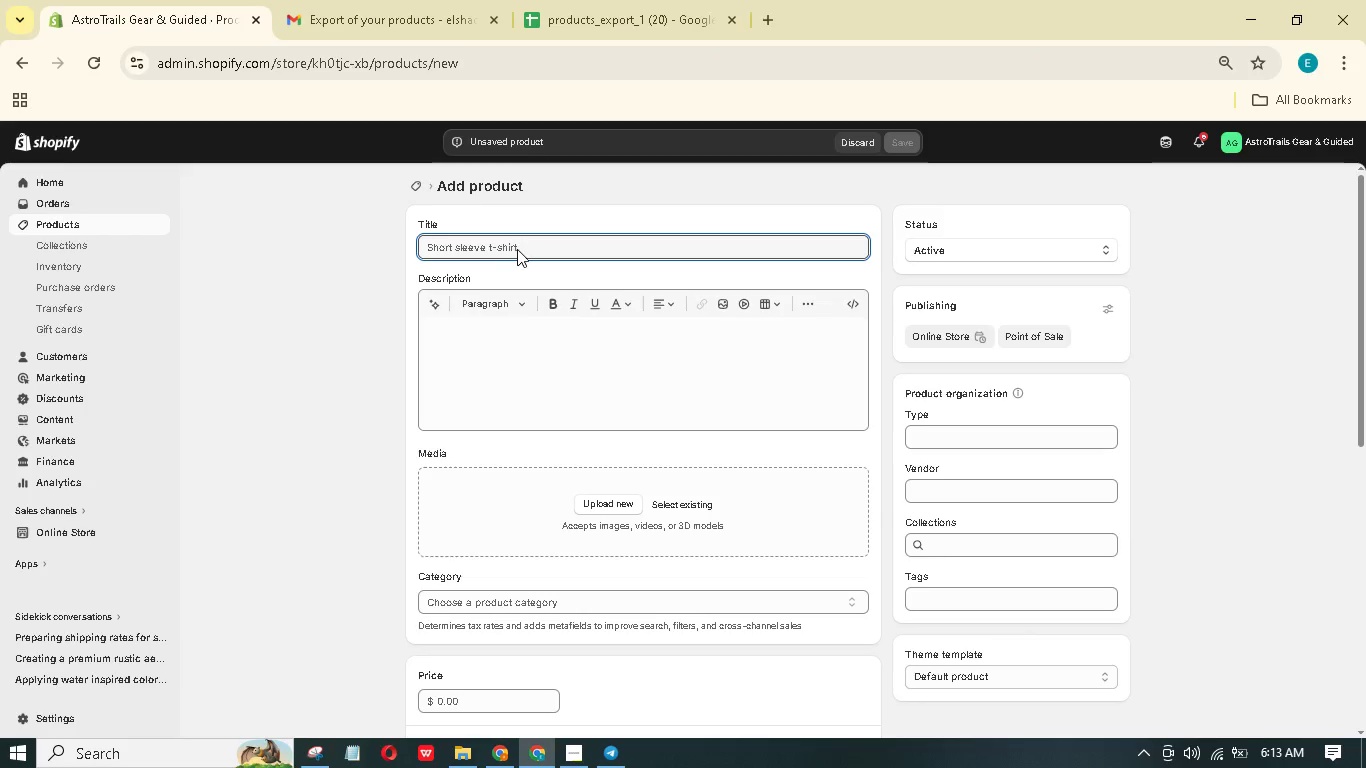 
type(Sedona M)
 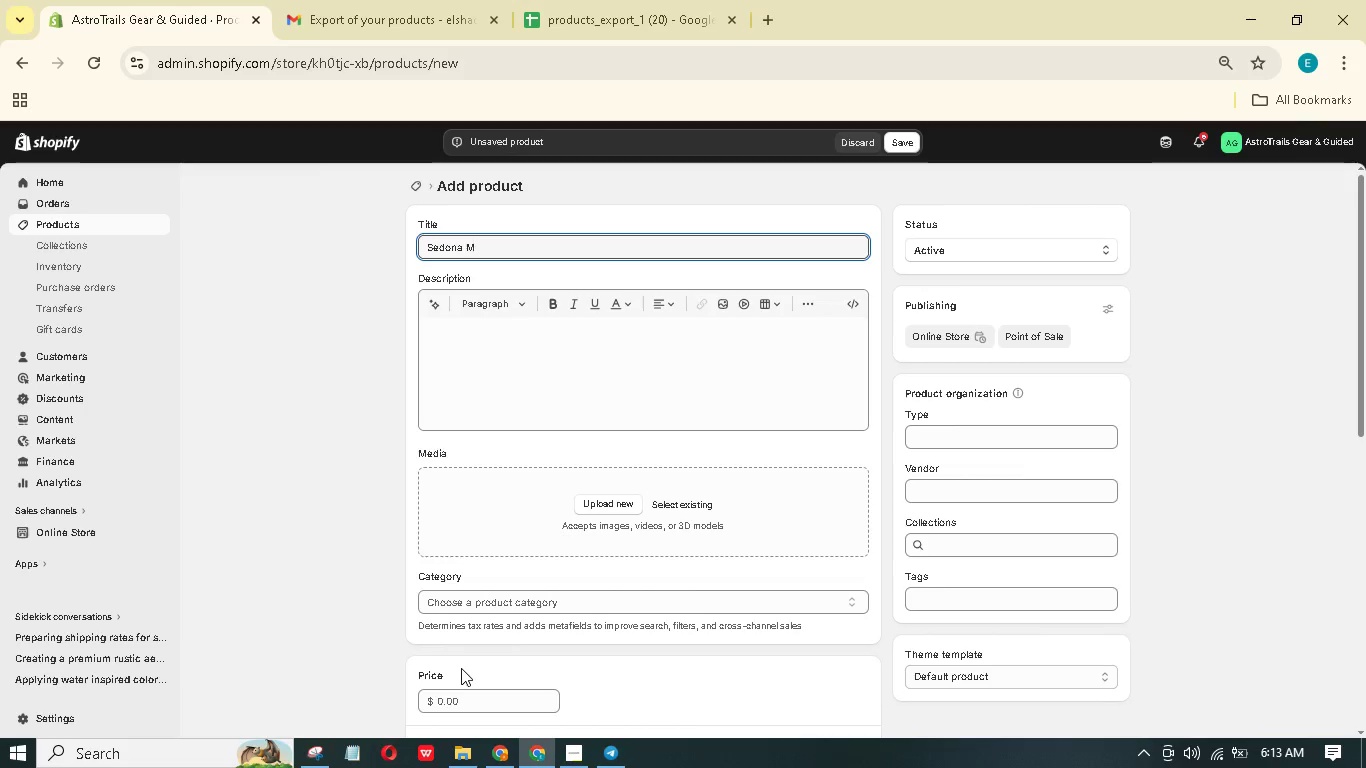 
hold_key(key=Backspace, duration=1.31)
 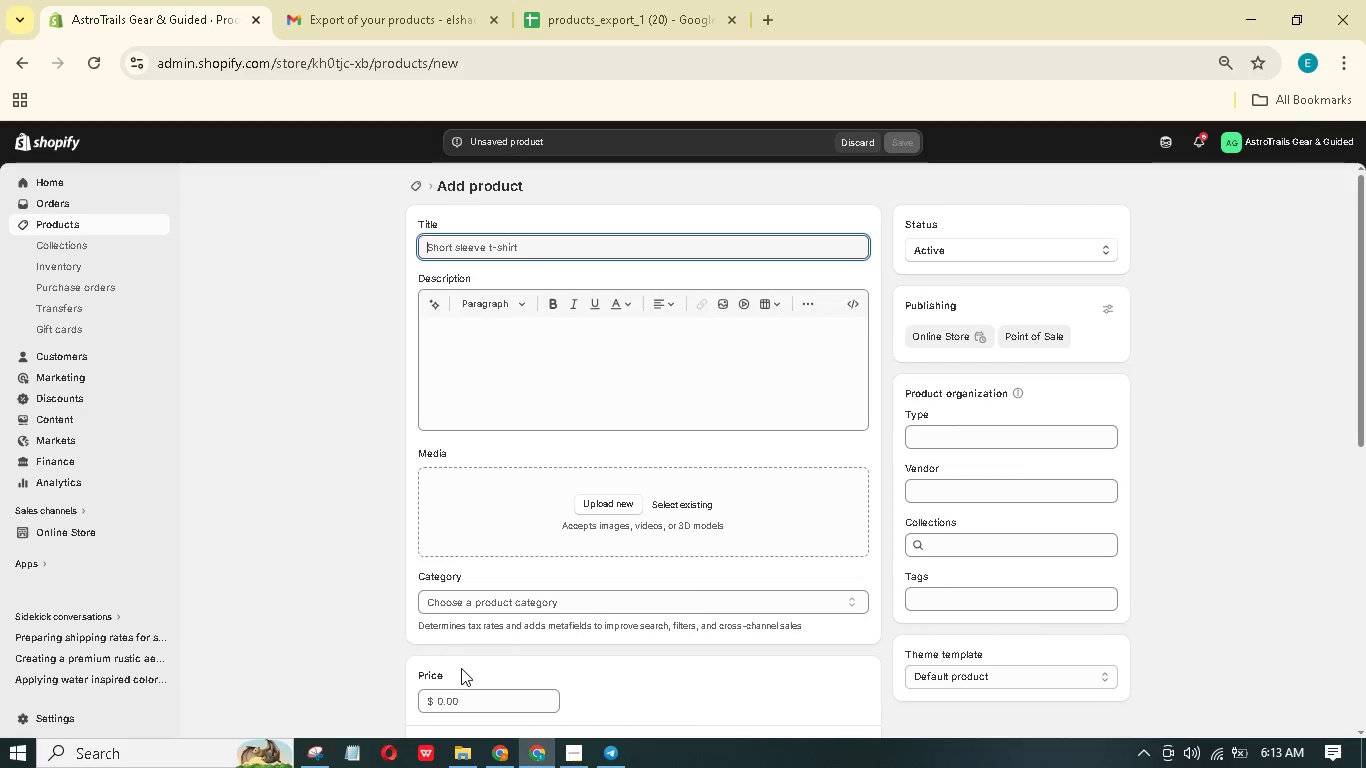 
type(Sedon Monsoon Milky Wy)
 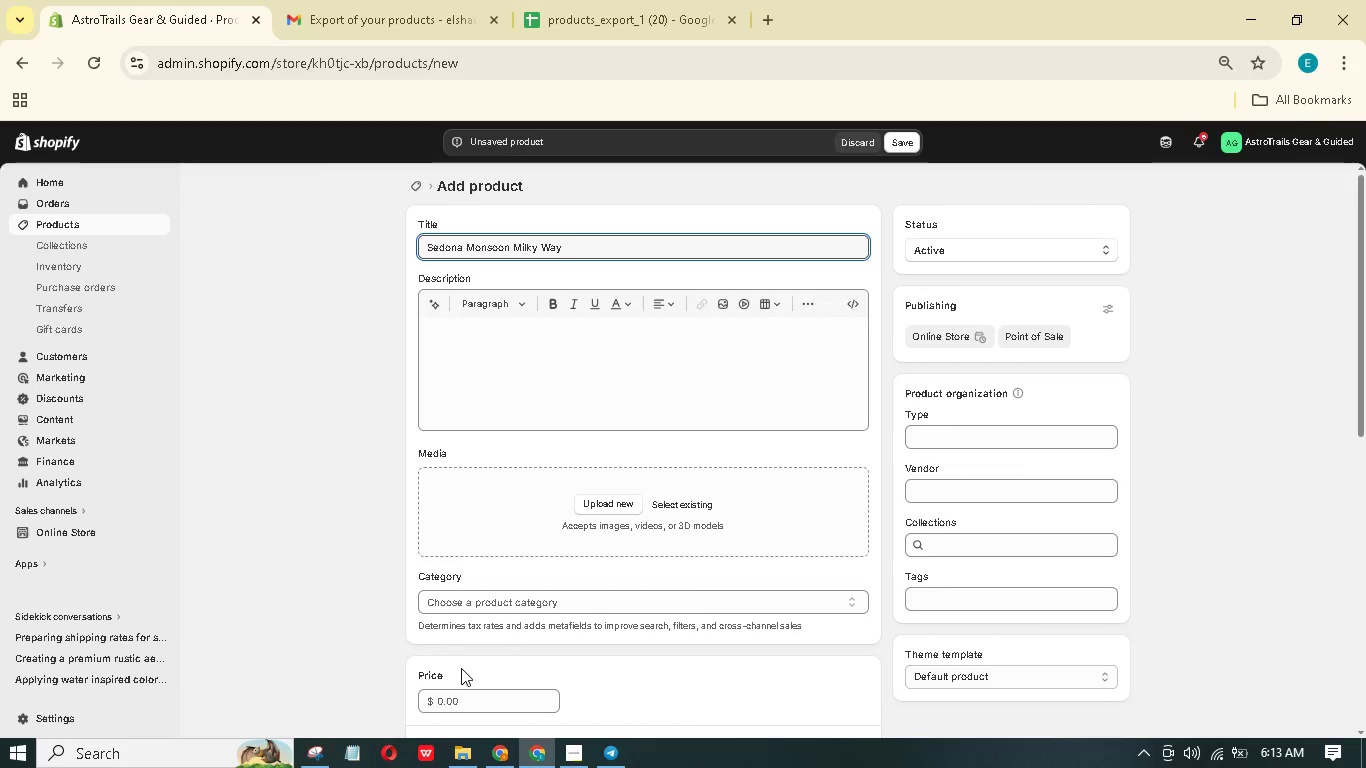 
hold_key(key=A, duration=0.31)
 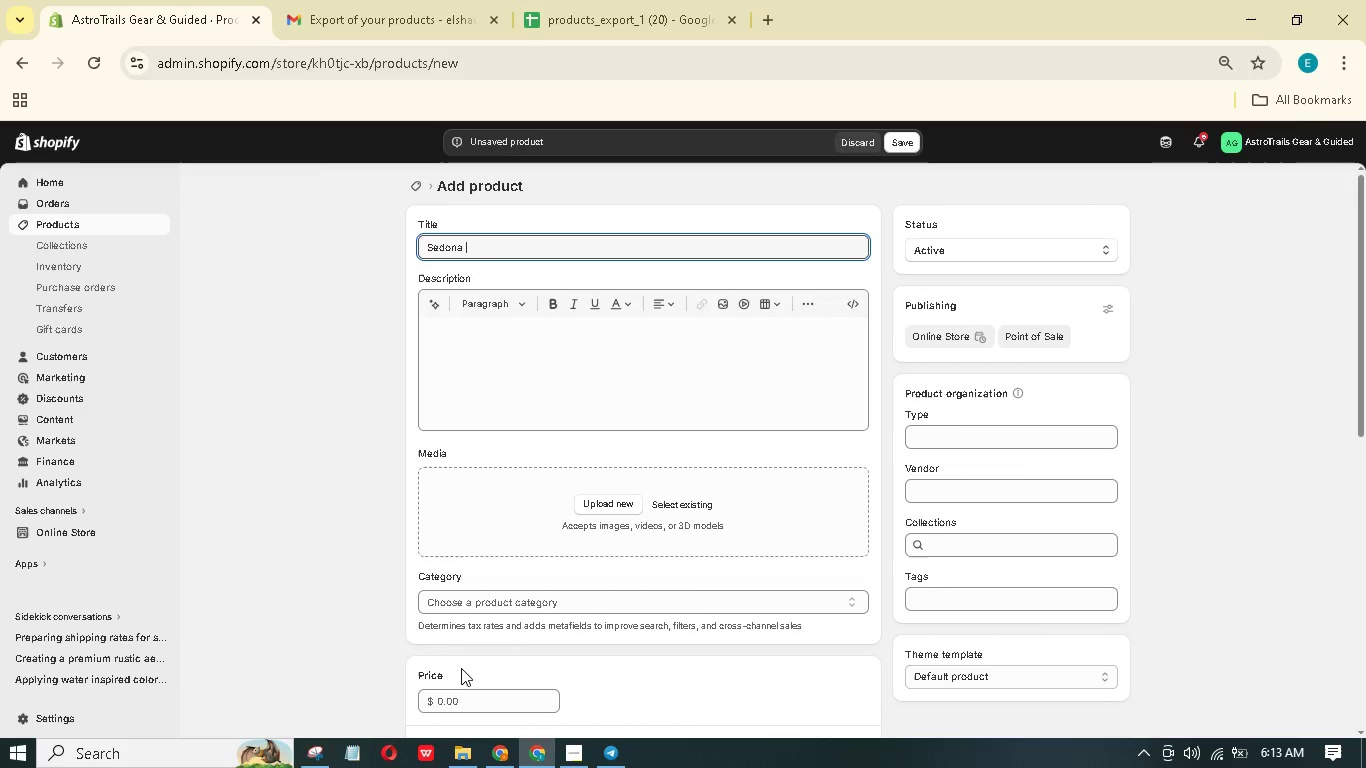 
hold_key(key=A, duration=0.33)
 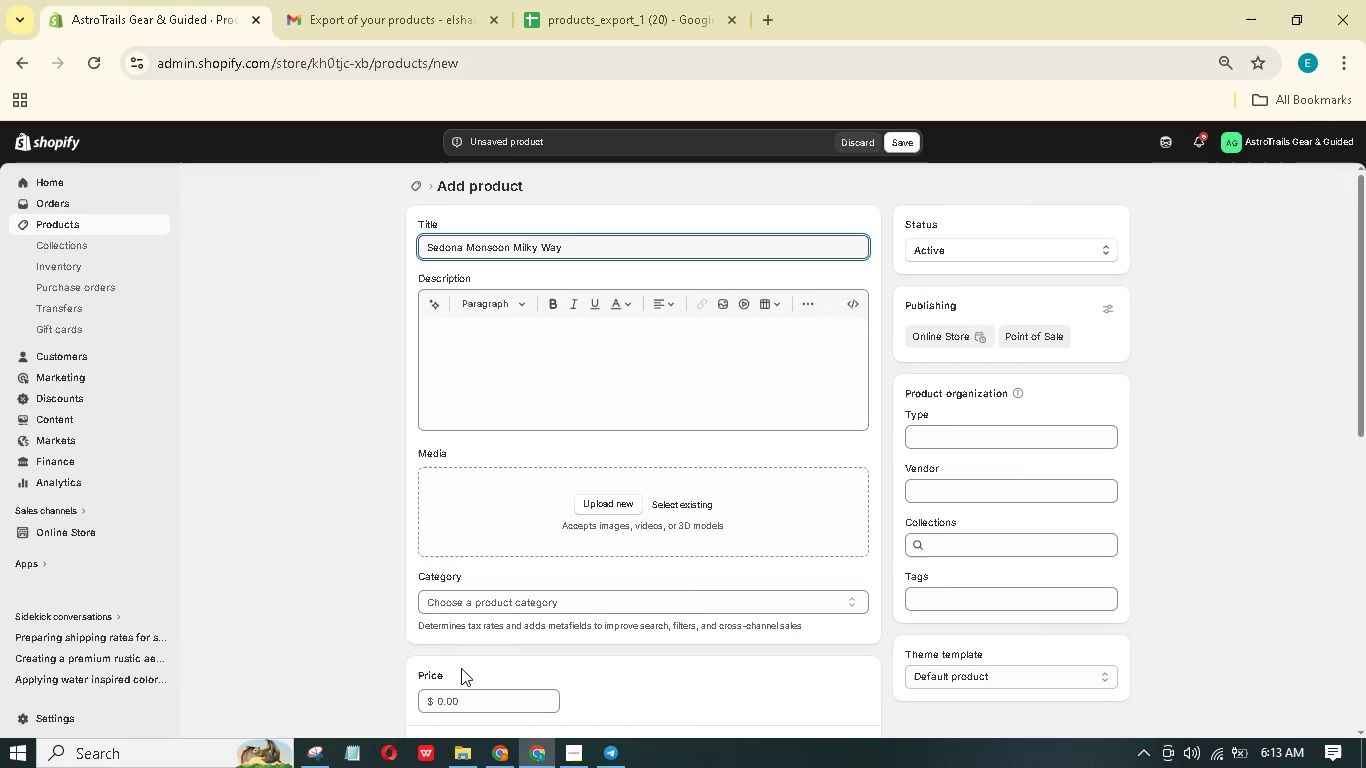 
wait(7.8)
 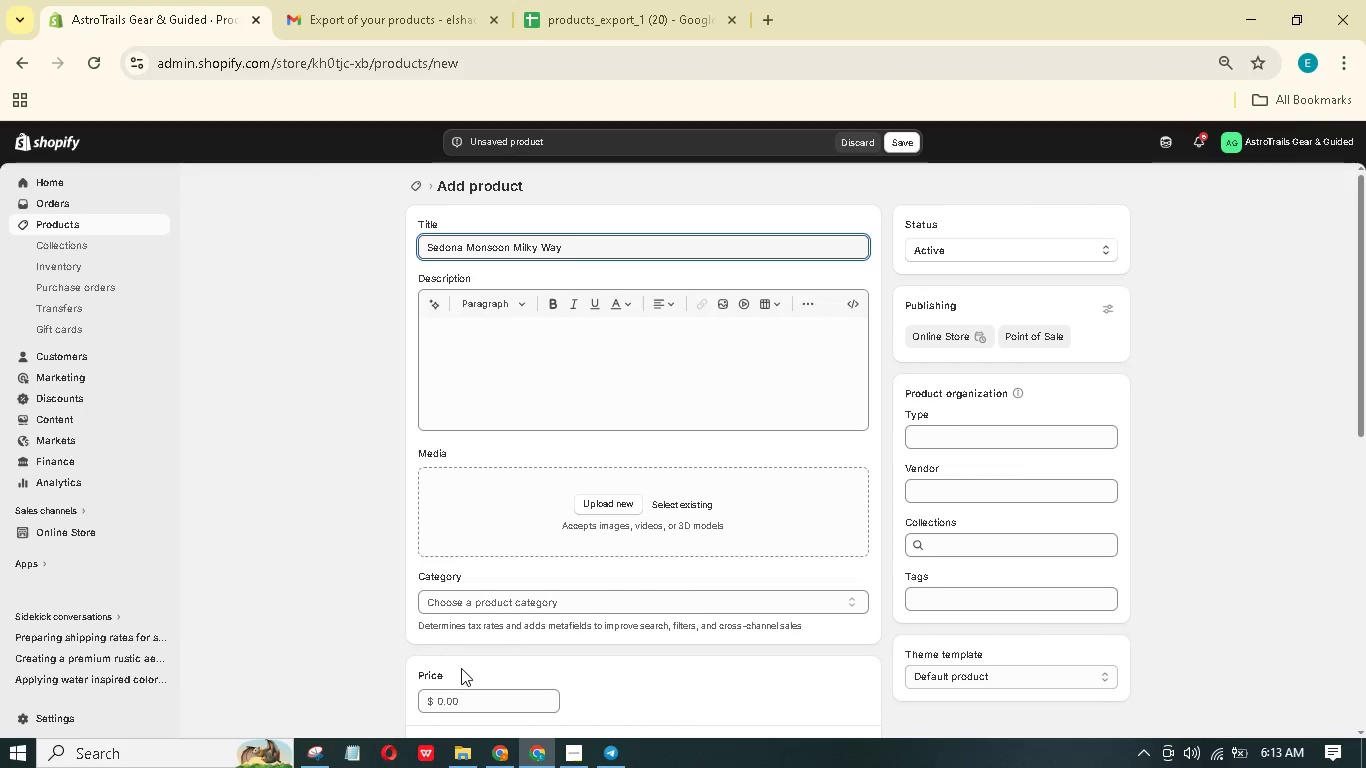 
left_click([569, 389])
 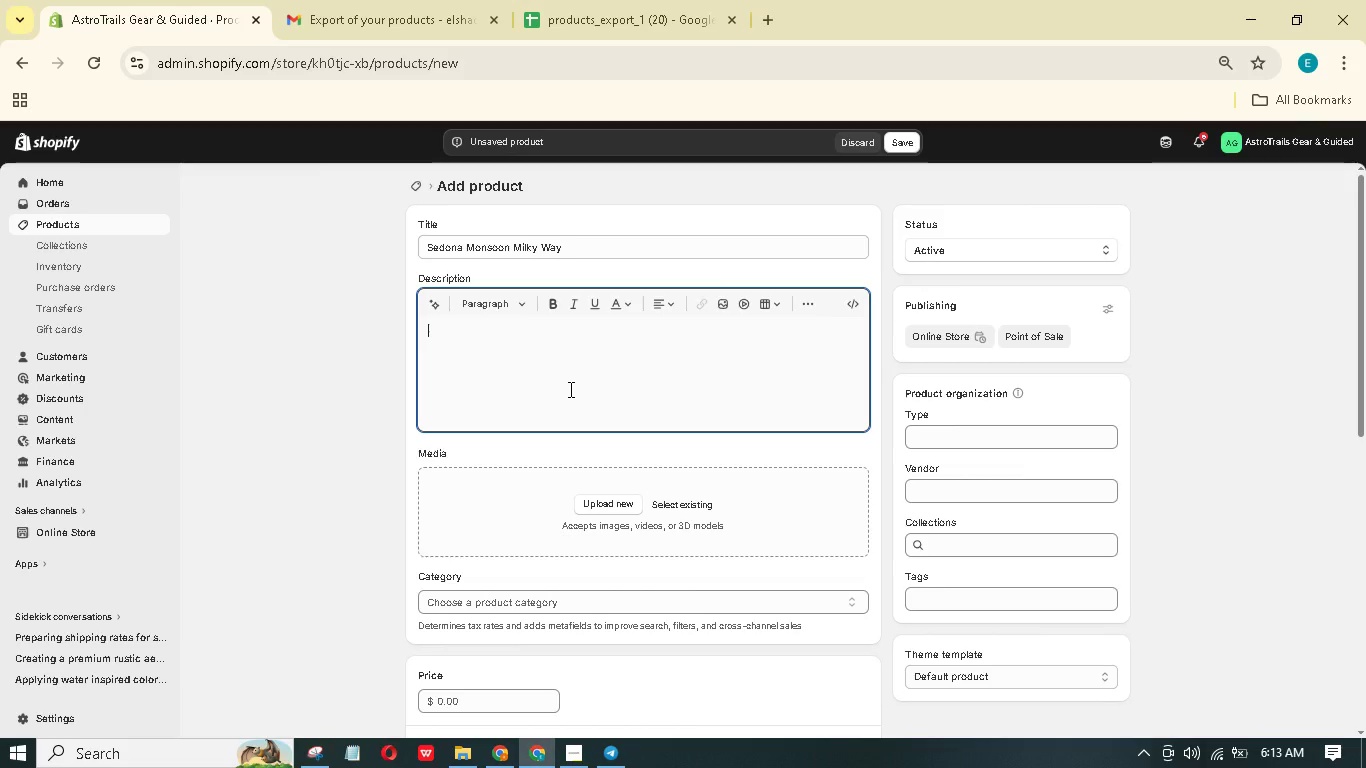 
wait(5.2)
 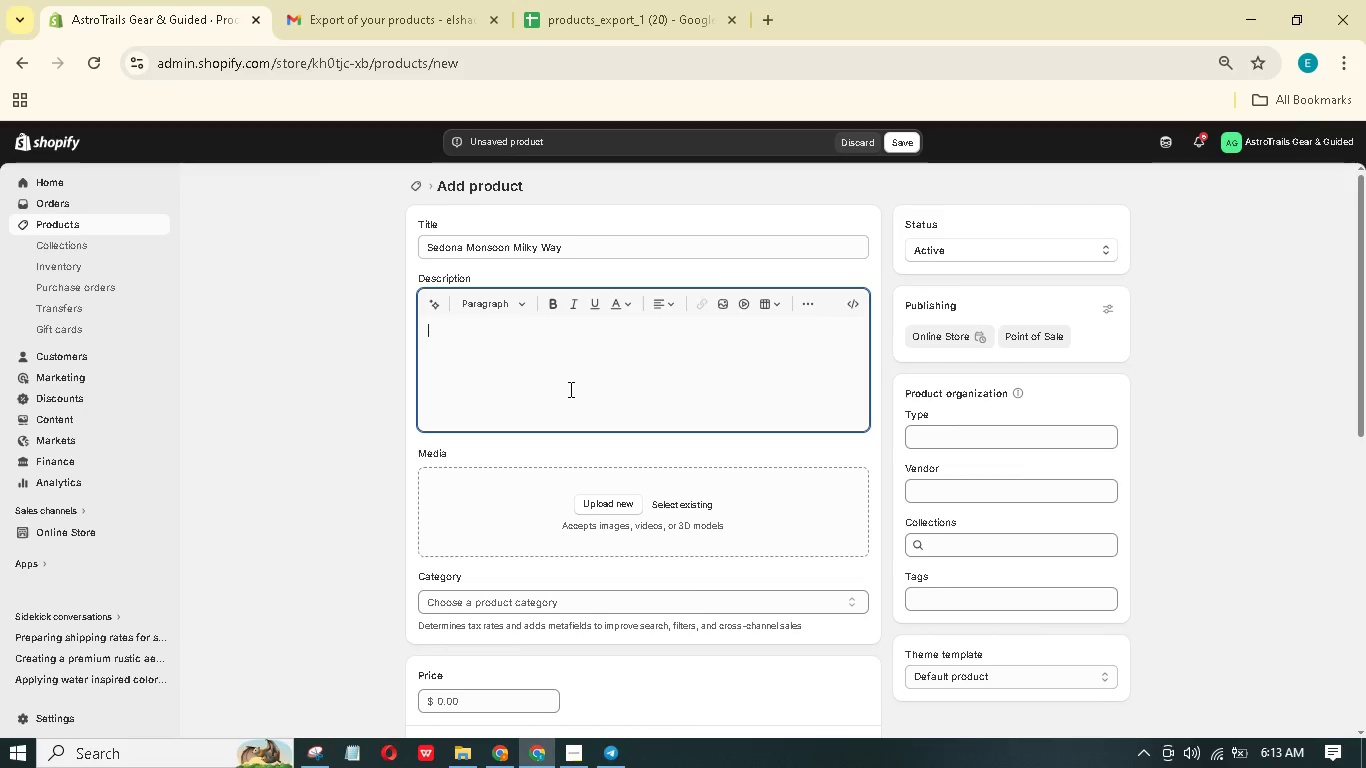 
type(Dramtic Skies, Epic maes)
 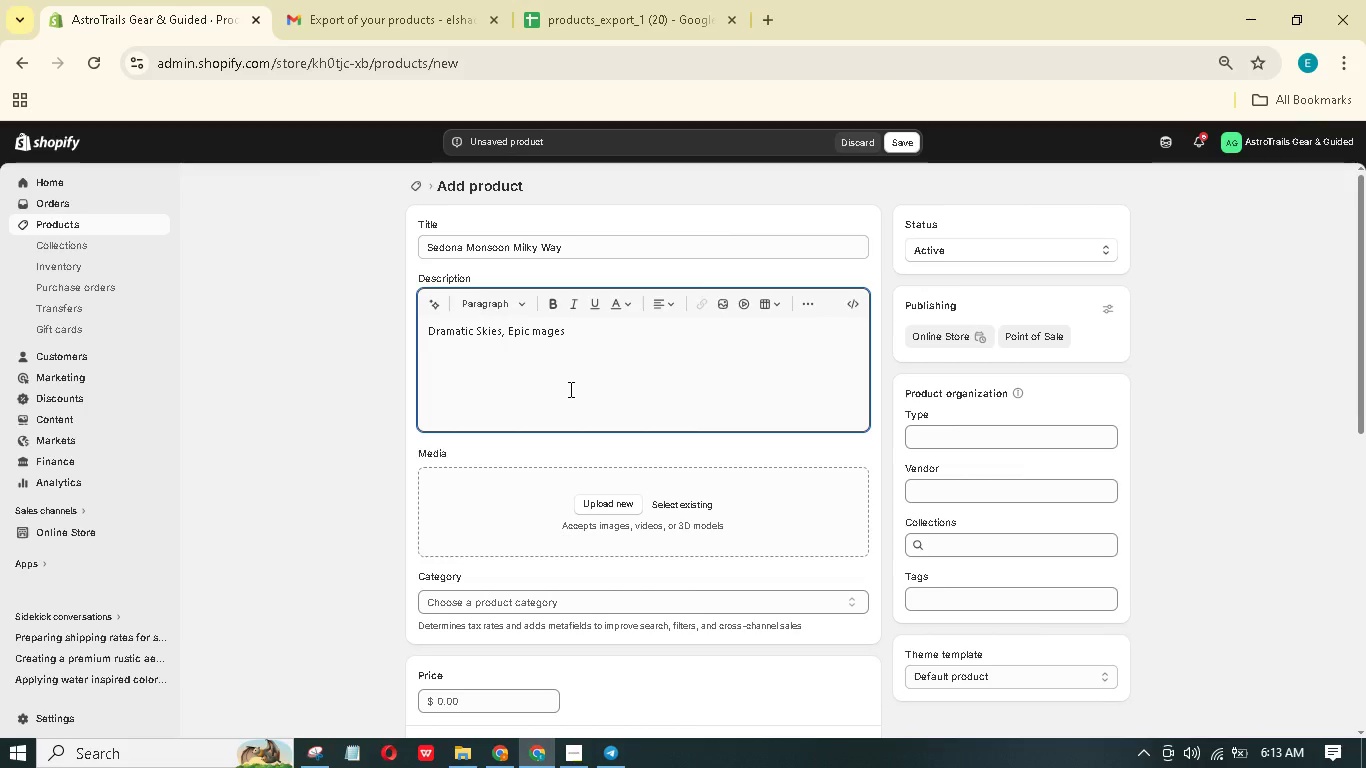 
 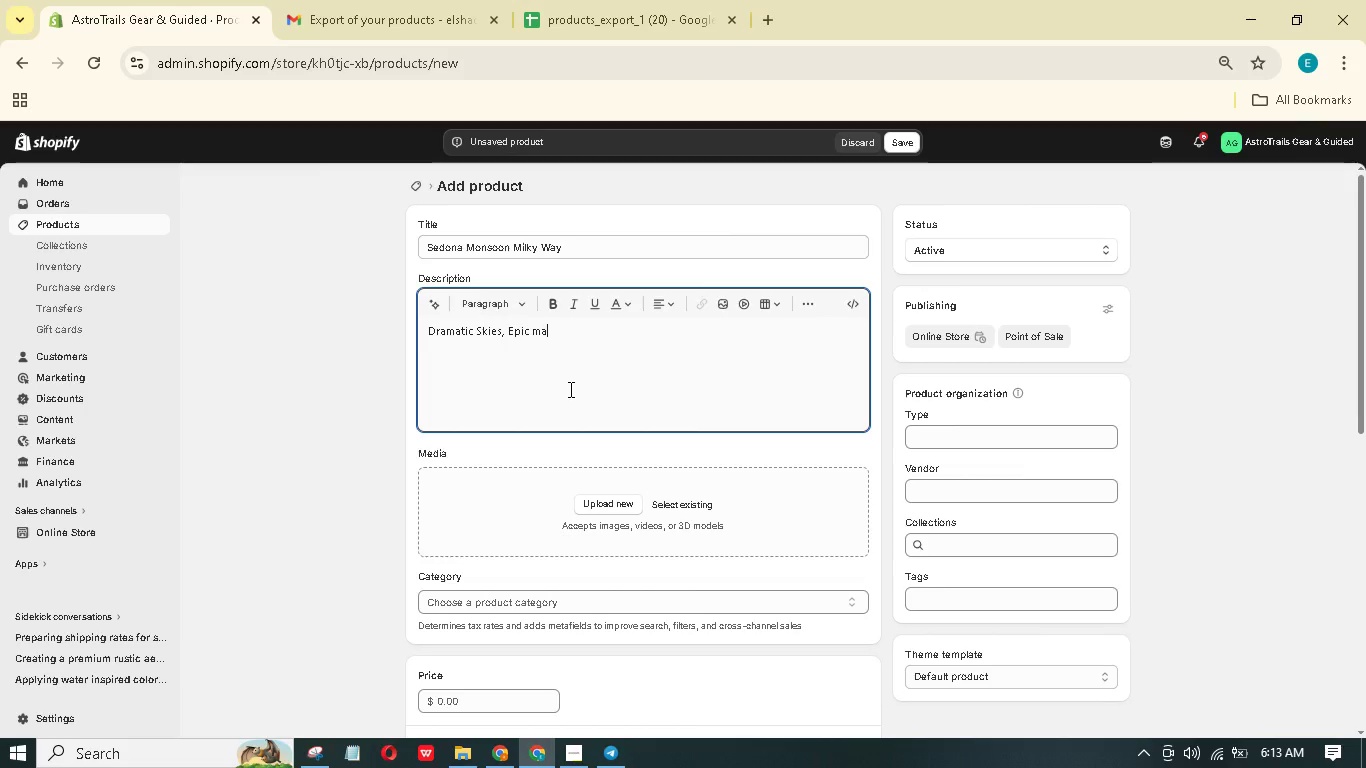 
hold_key(key=G, duration=0.31)
 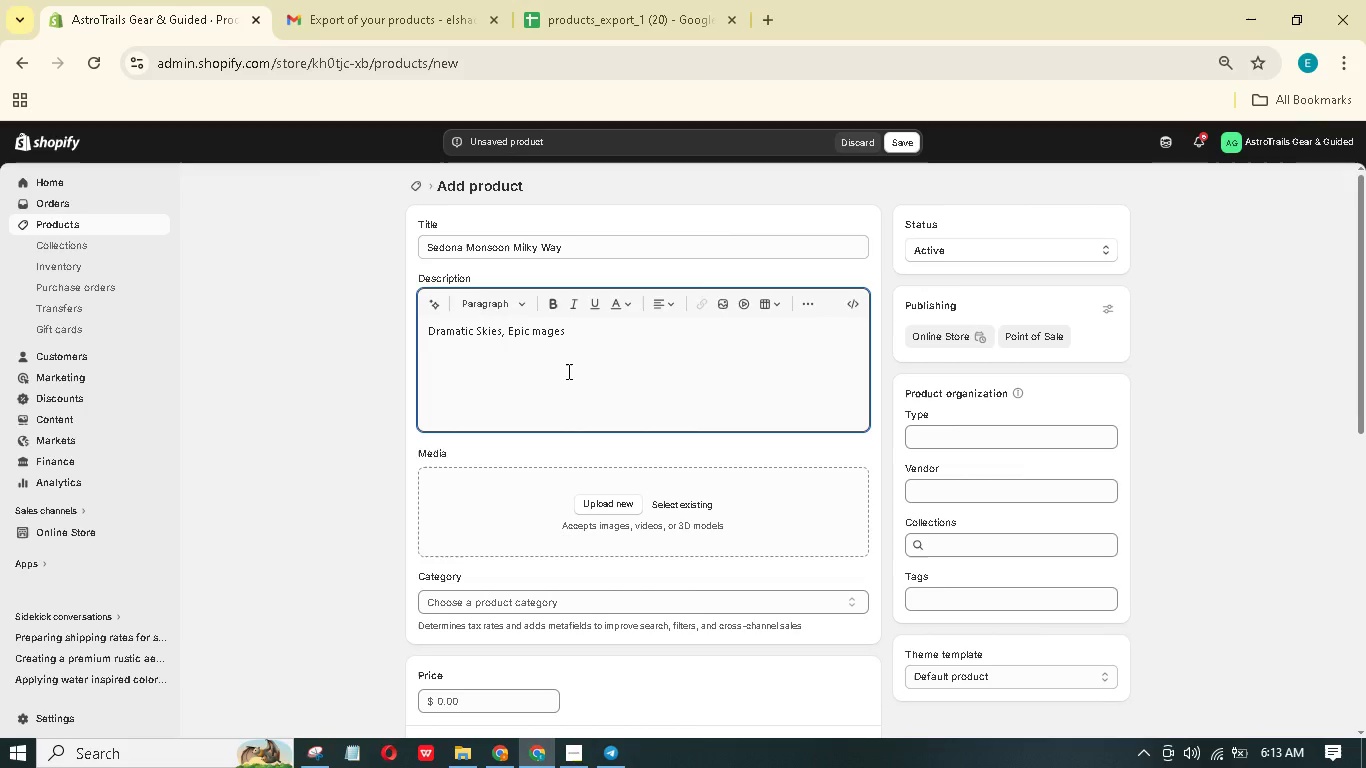 
key(Control+A)
 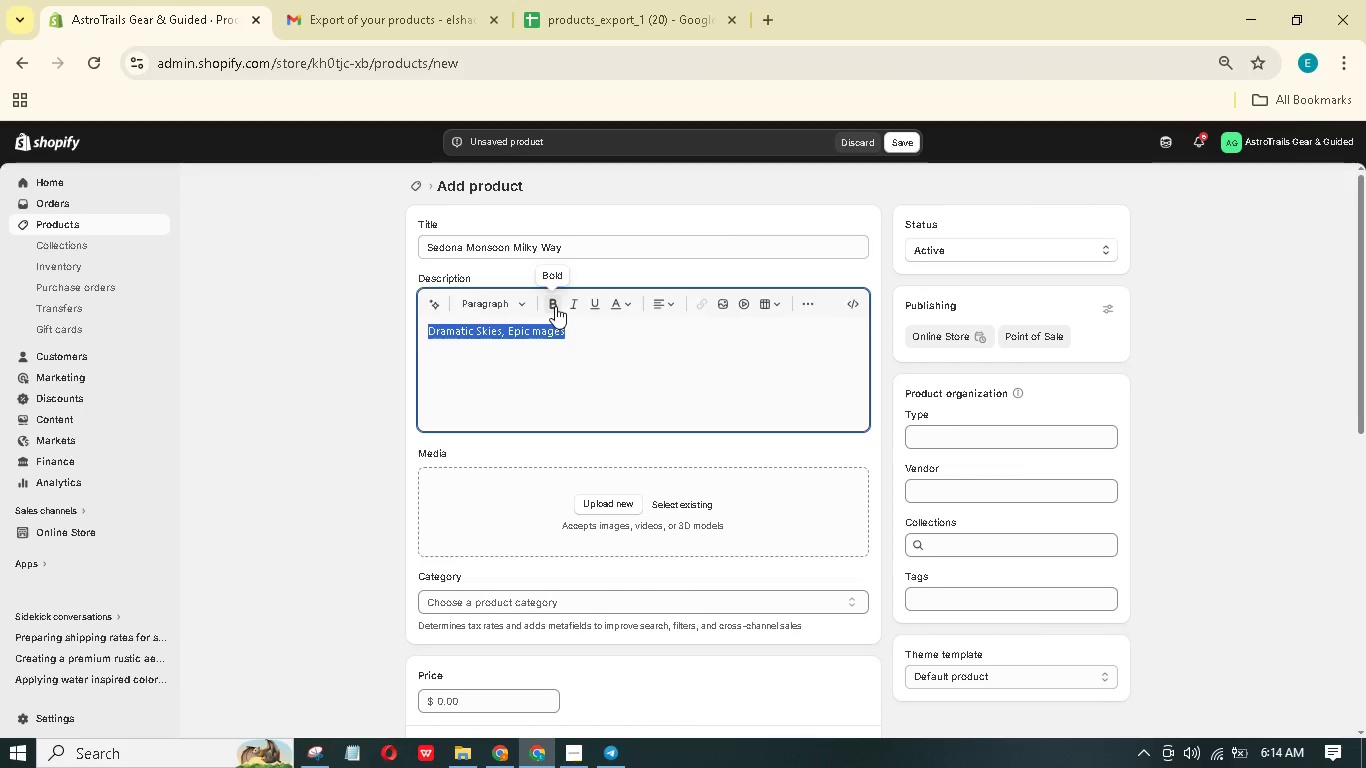 
left_click([555, 306])
 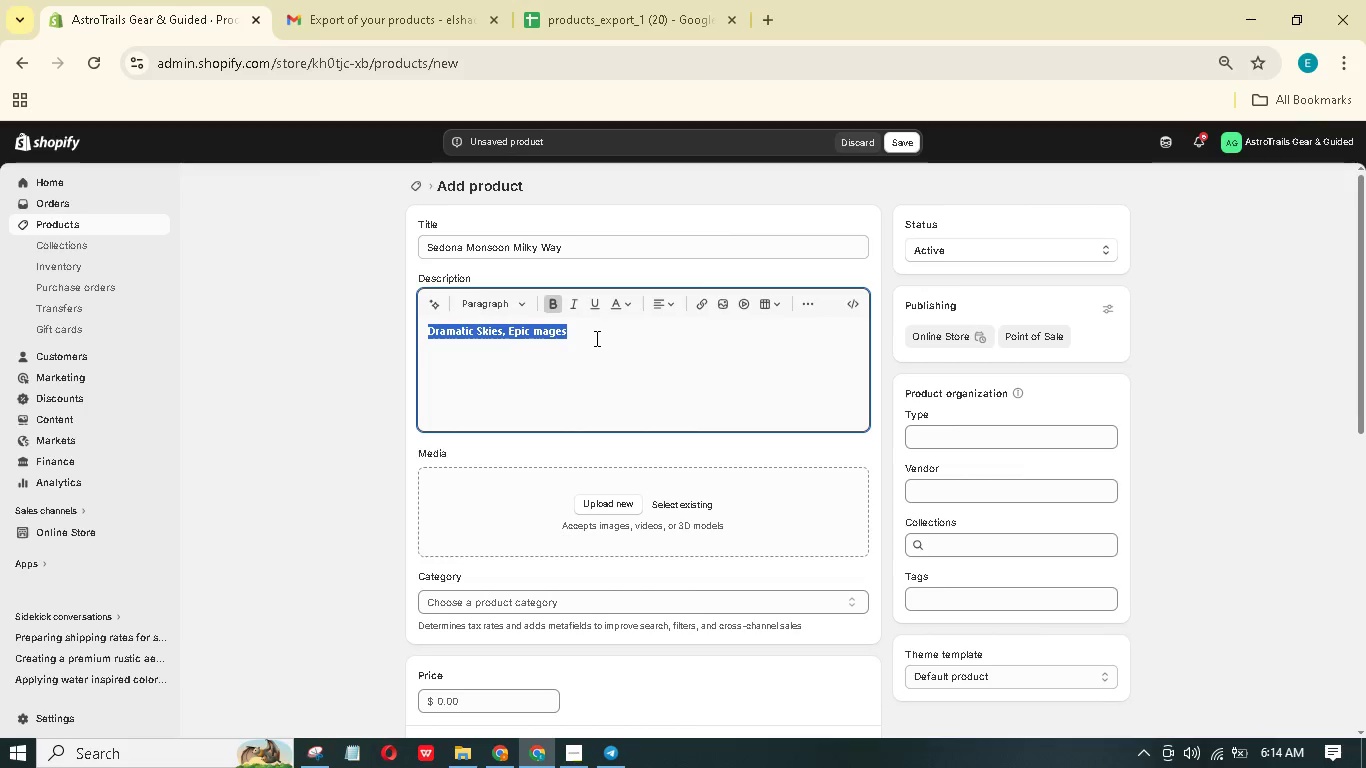 
left_click([601, 333])
 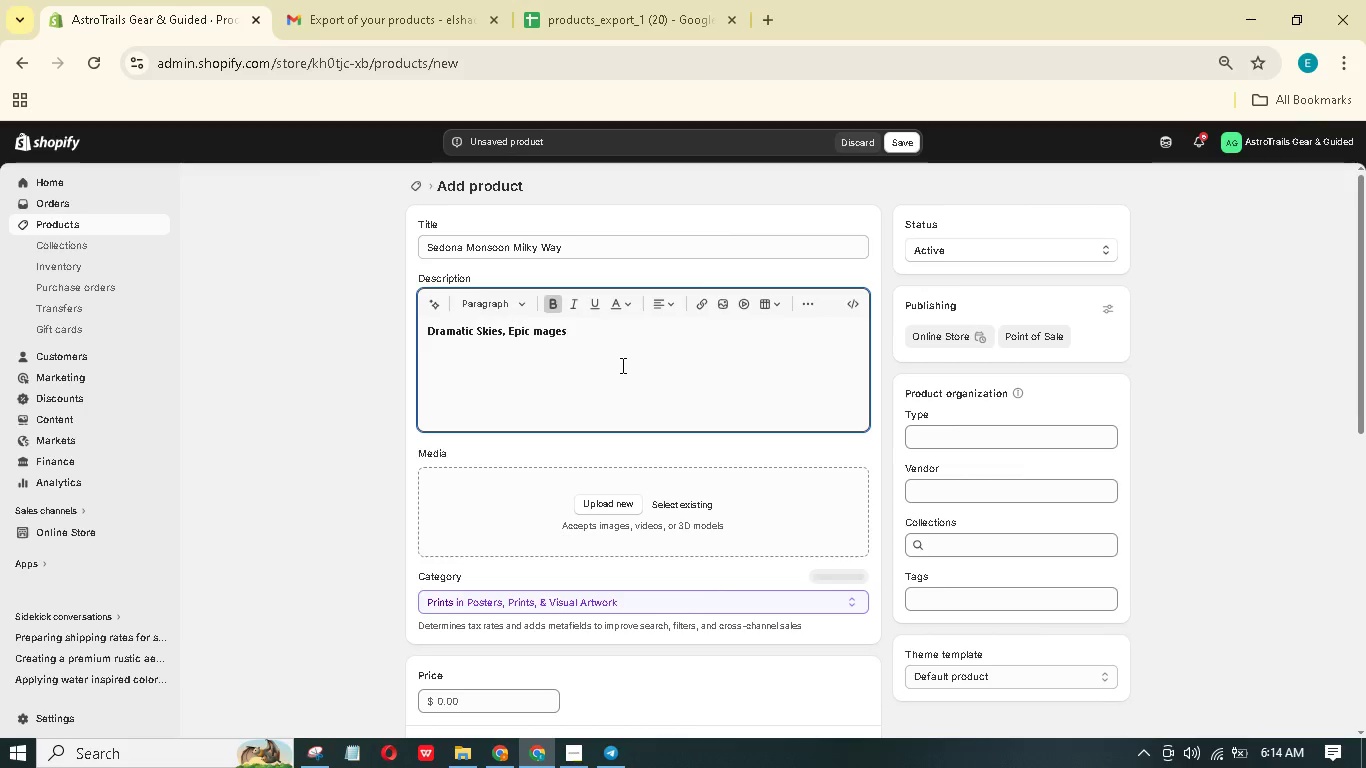 
key(Enter)
 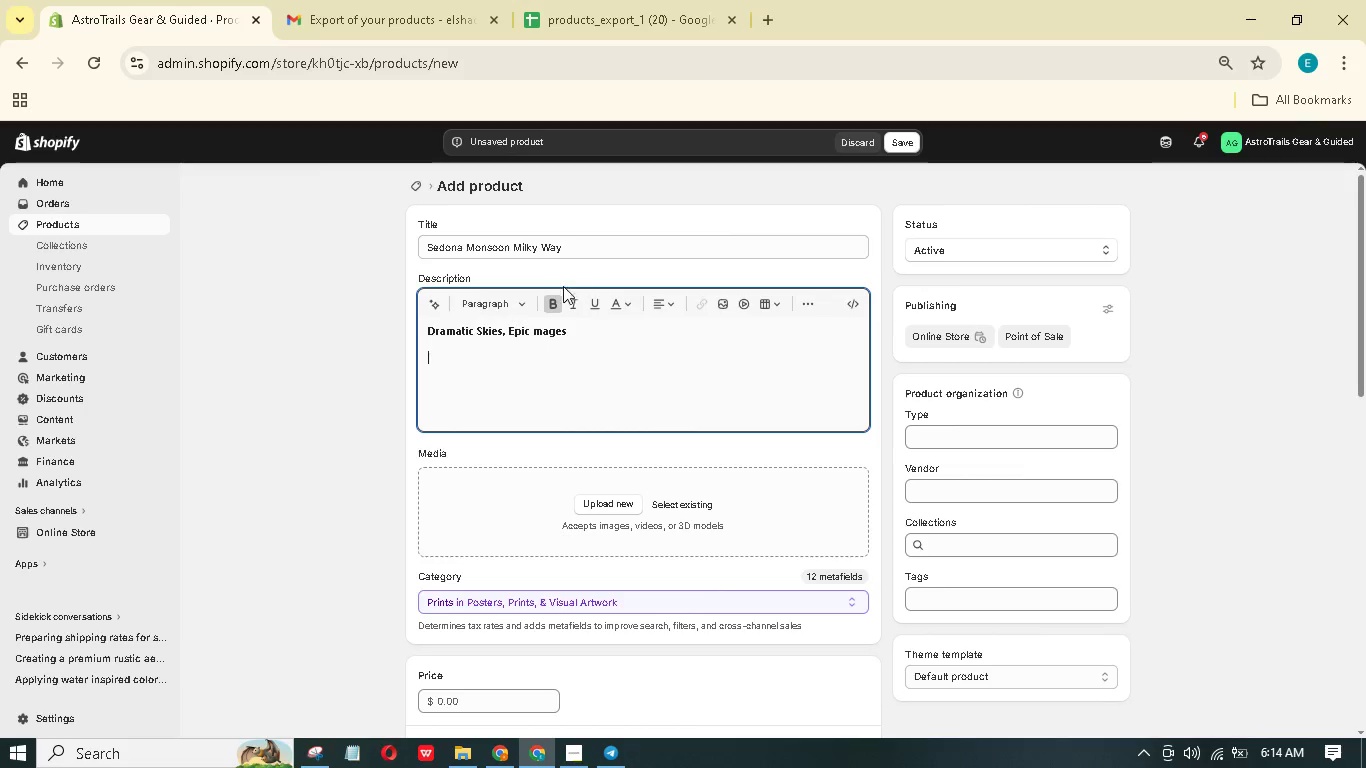 
left_click([555, 300])
 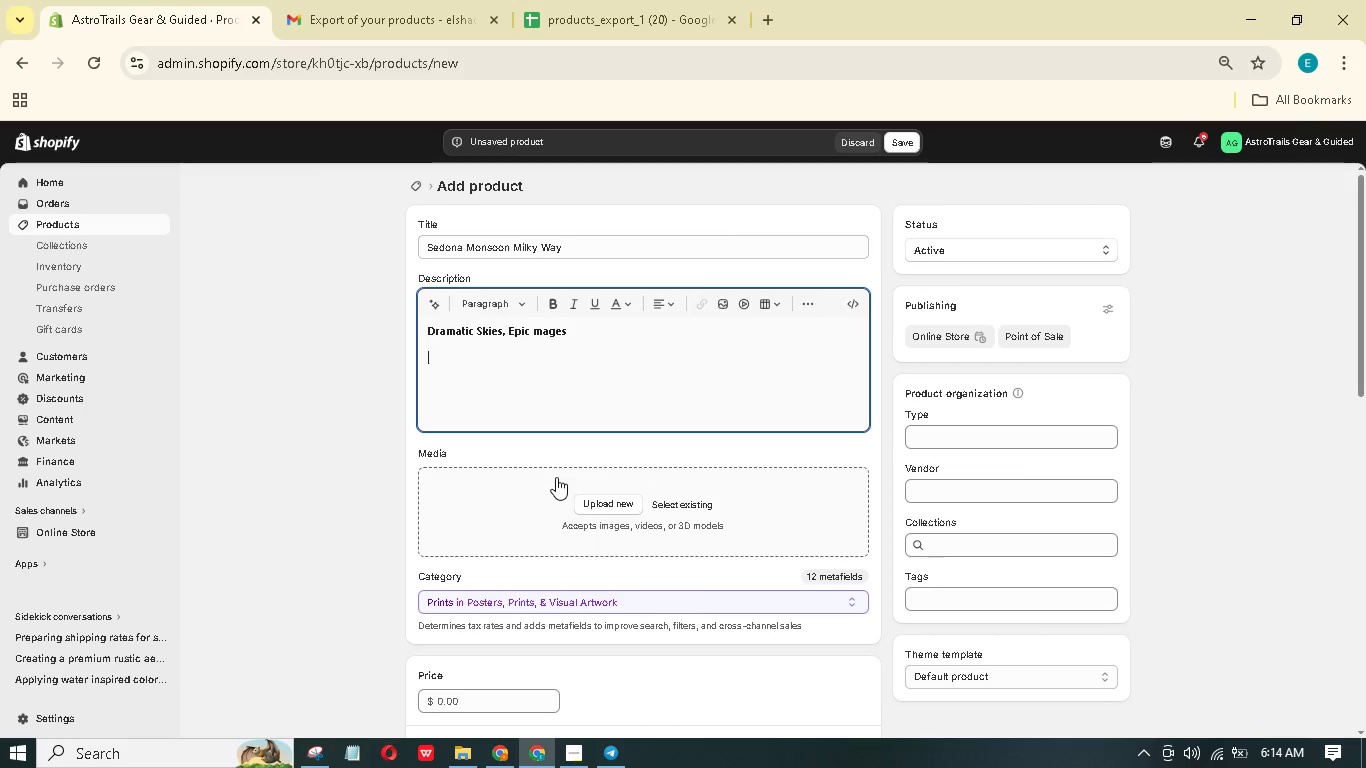 
type(Monsoon season cretes dramatic cloud formations tat)
key(Backspace)
key(Backspace)
type(ht catch moonlight and lightning)
 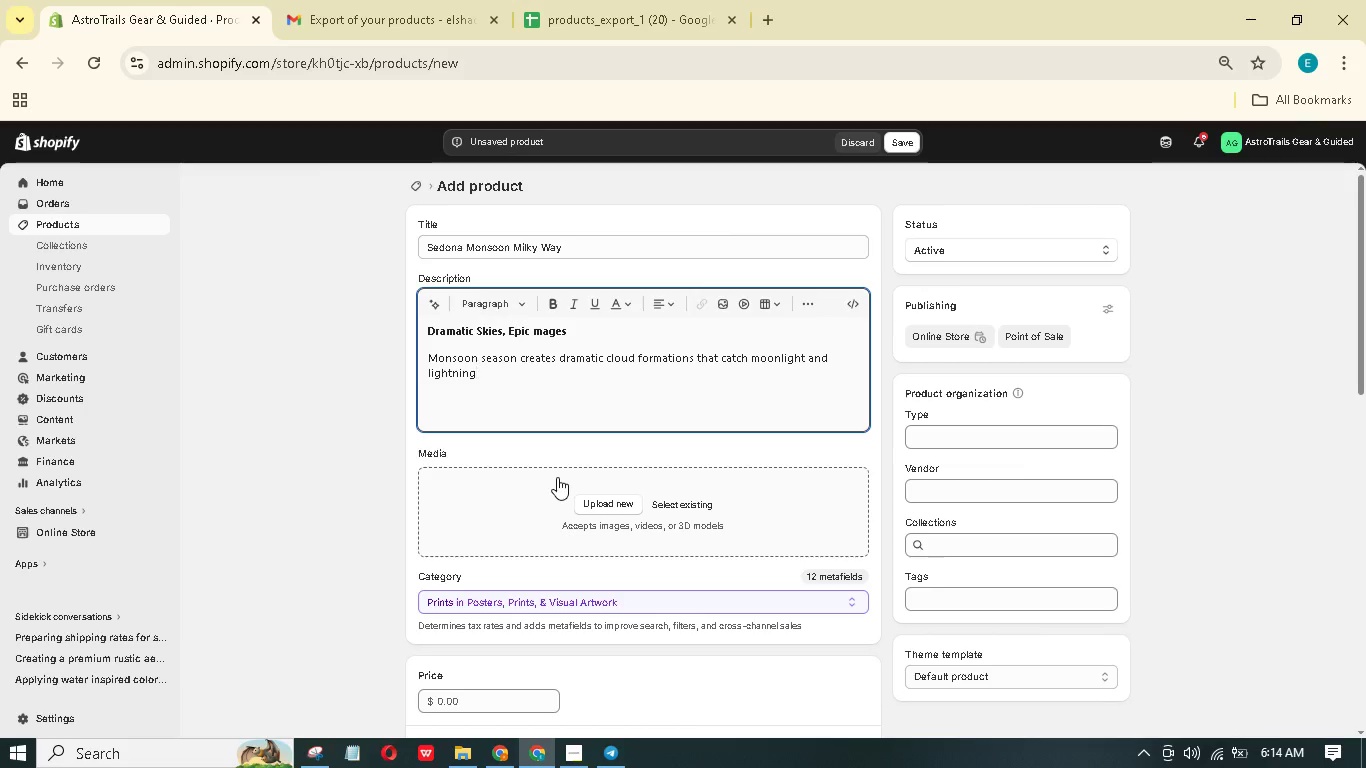 
type(. Tis 4-day workshop focuses on capturing the Milky Way through transient skies - a unique challenge that yields dramatic imaes.)
 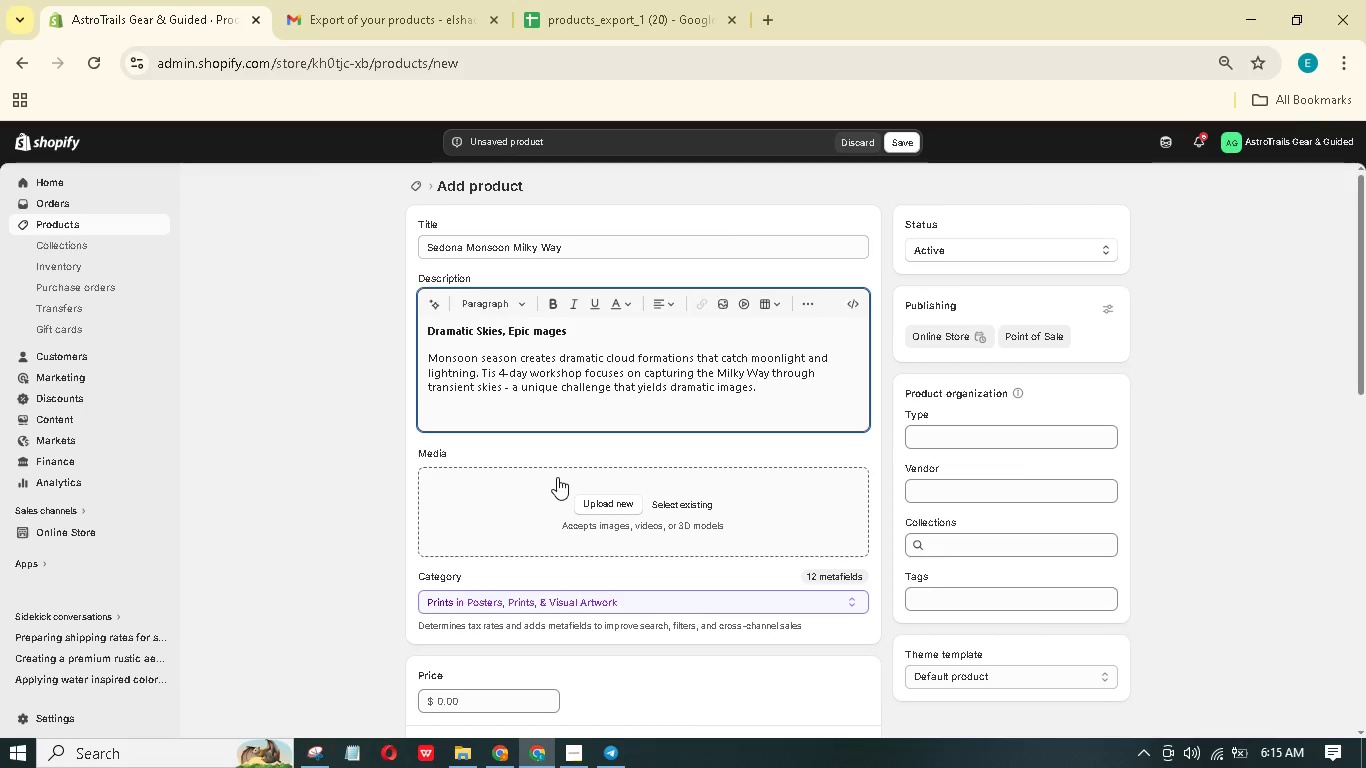 
key(Enter)
 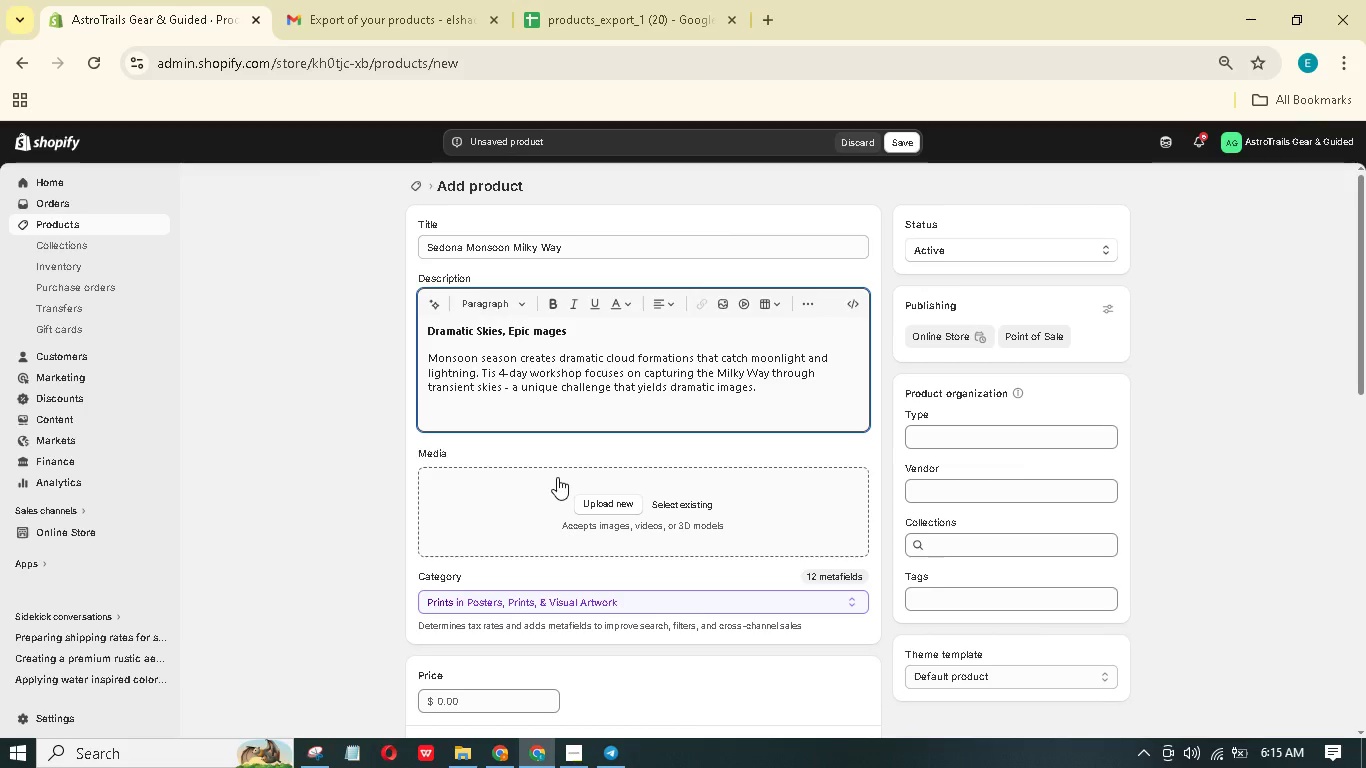 
type(Skills You'll Gain)
 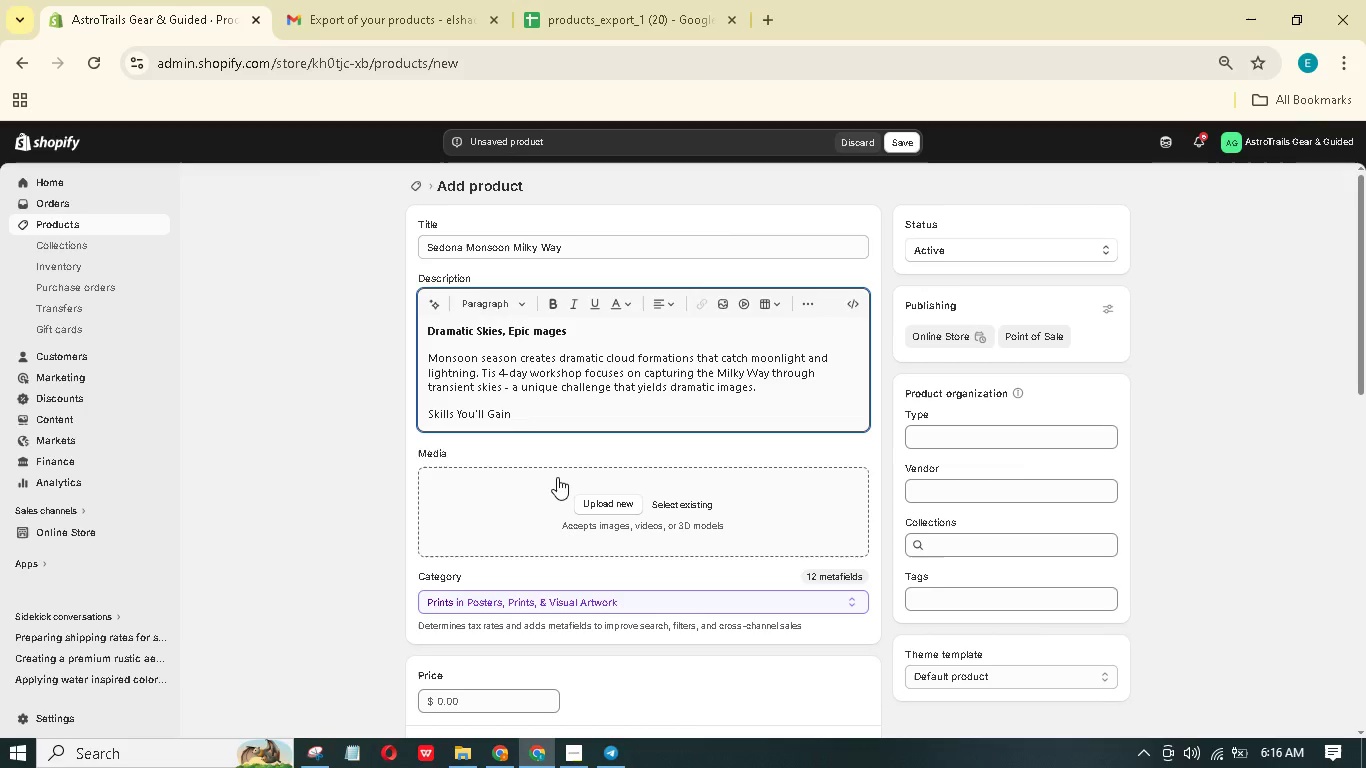 
key(Enter)
 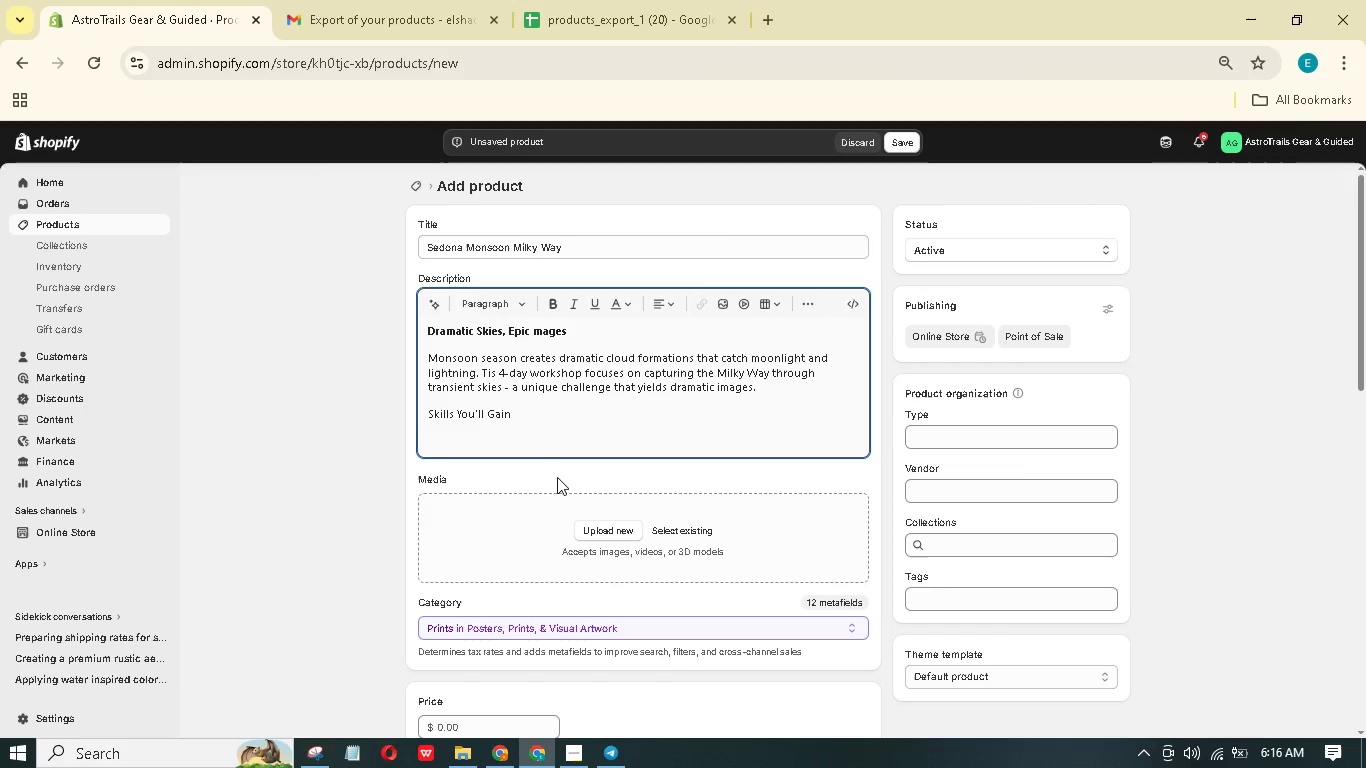 
hold_key(key=ShiftLeft, duration=0.64)
 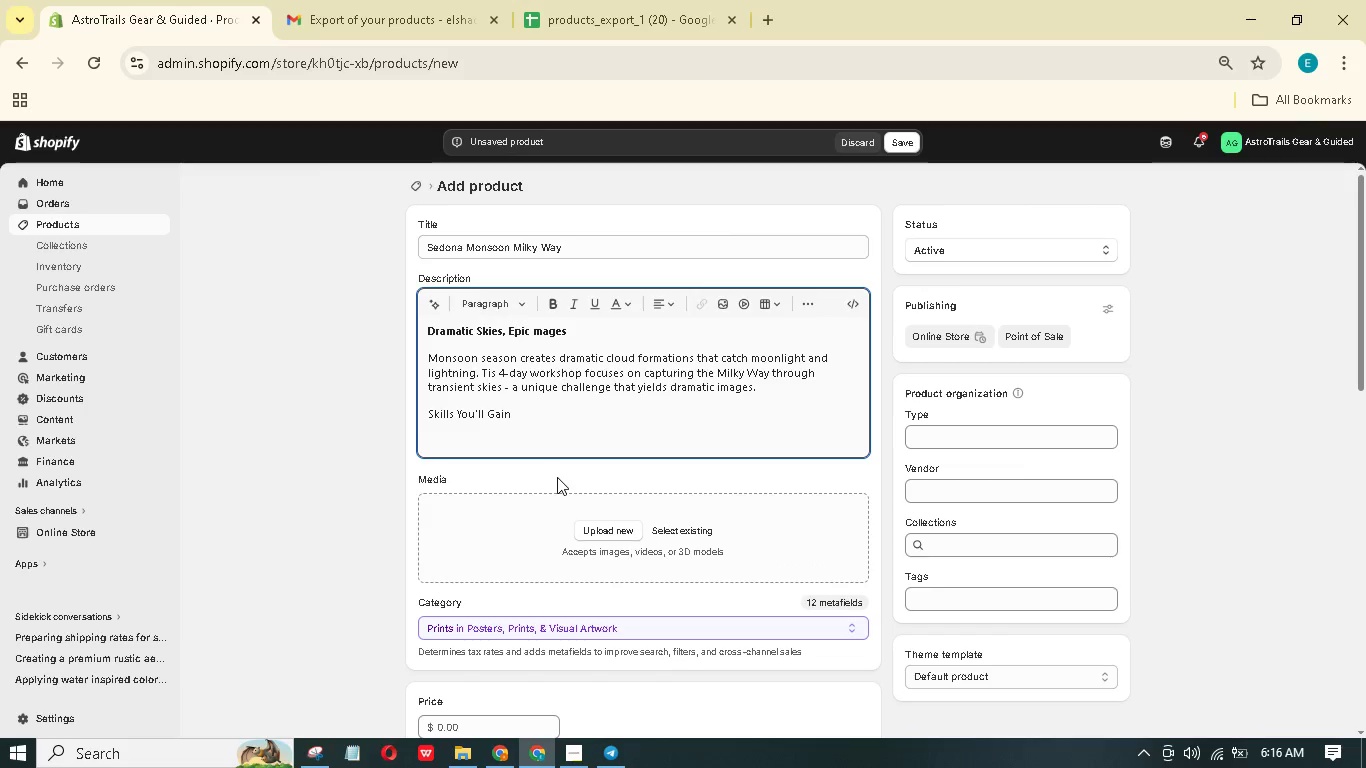 
type(Cloud forcasting using ste)
 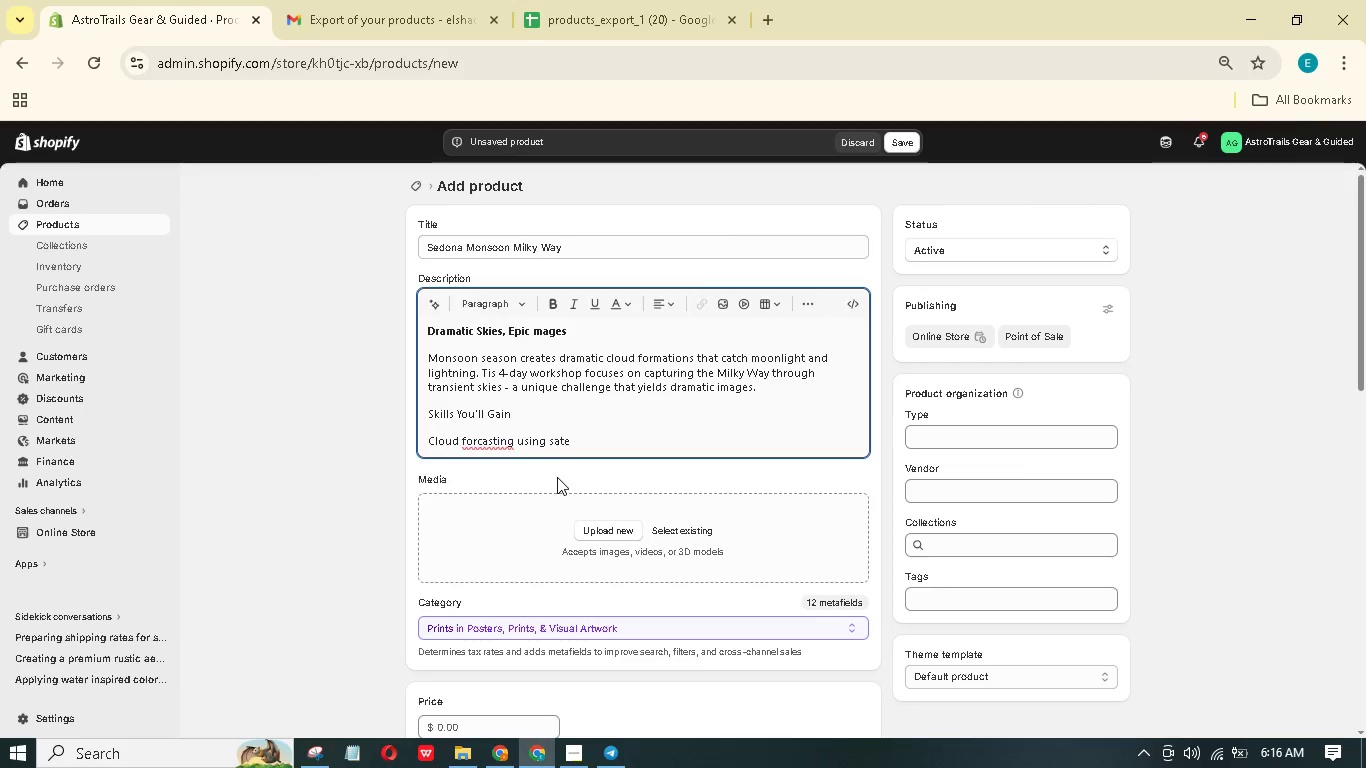 
type(lite apps)
 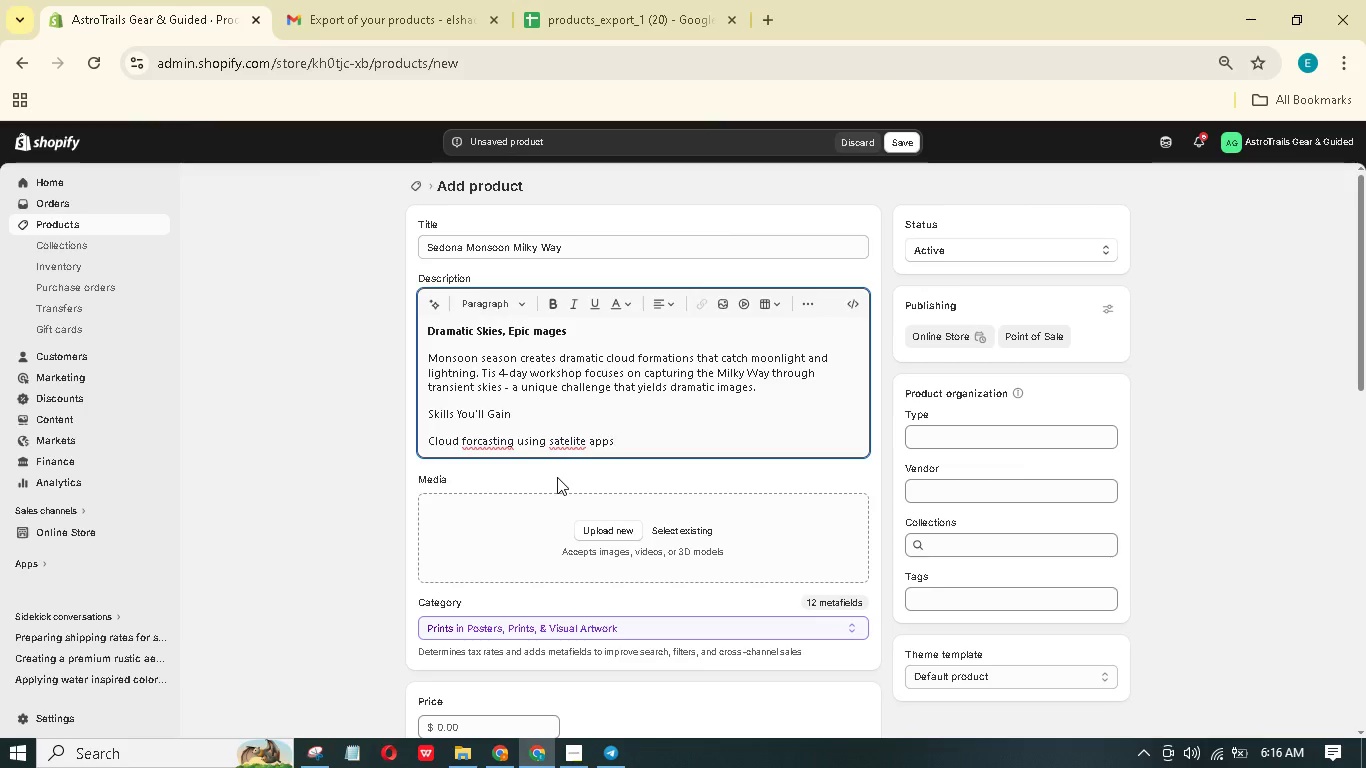 
key(Enter)
 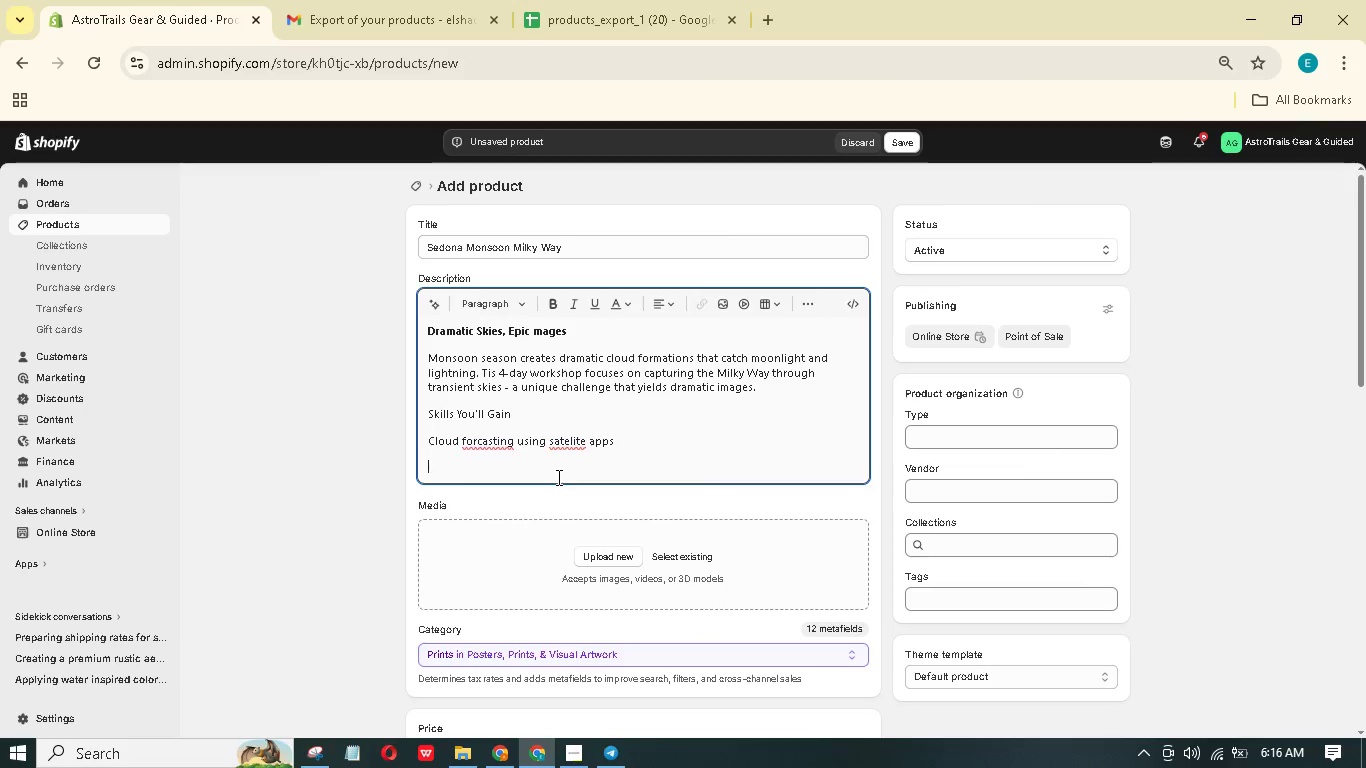 
type(Lightning safety nd remote triggring )
 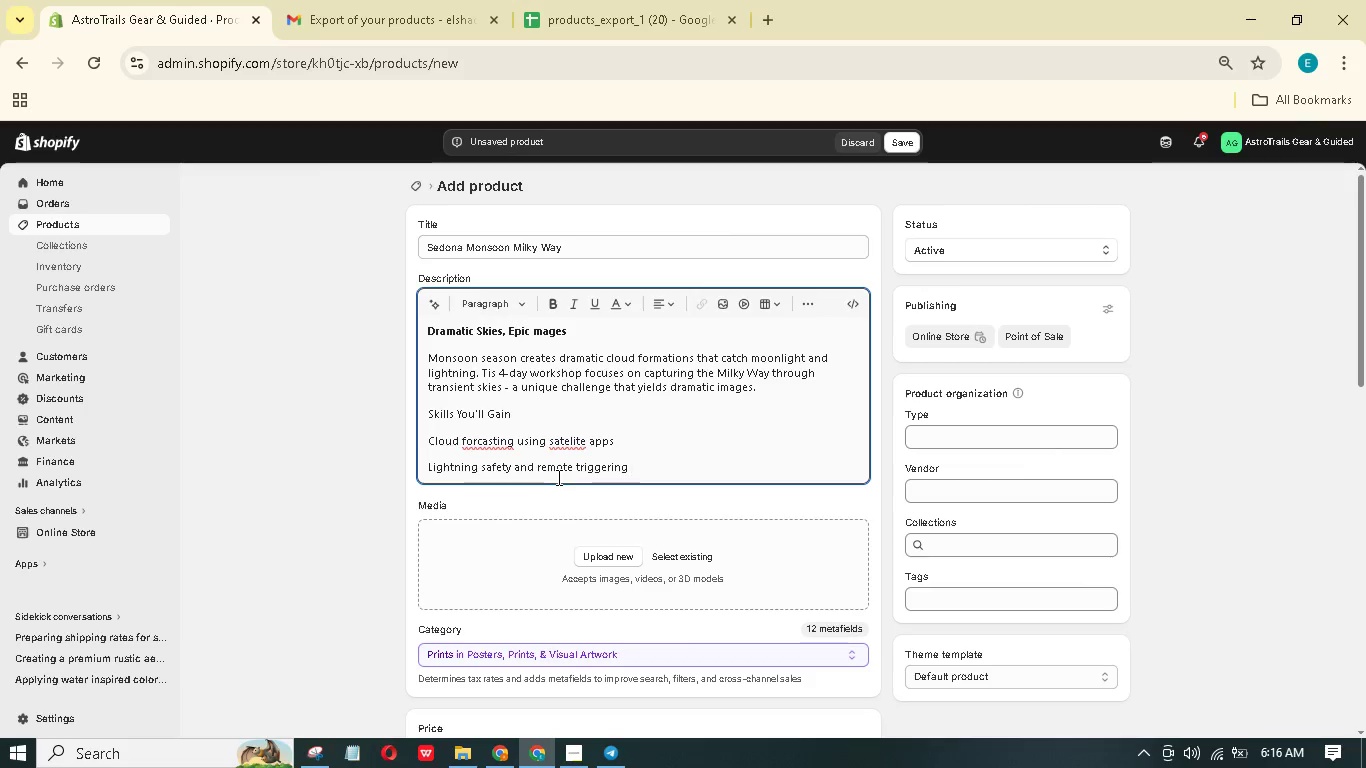 
key(Enter)
 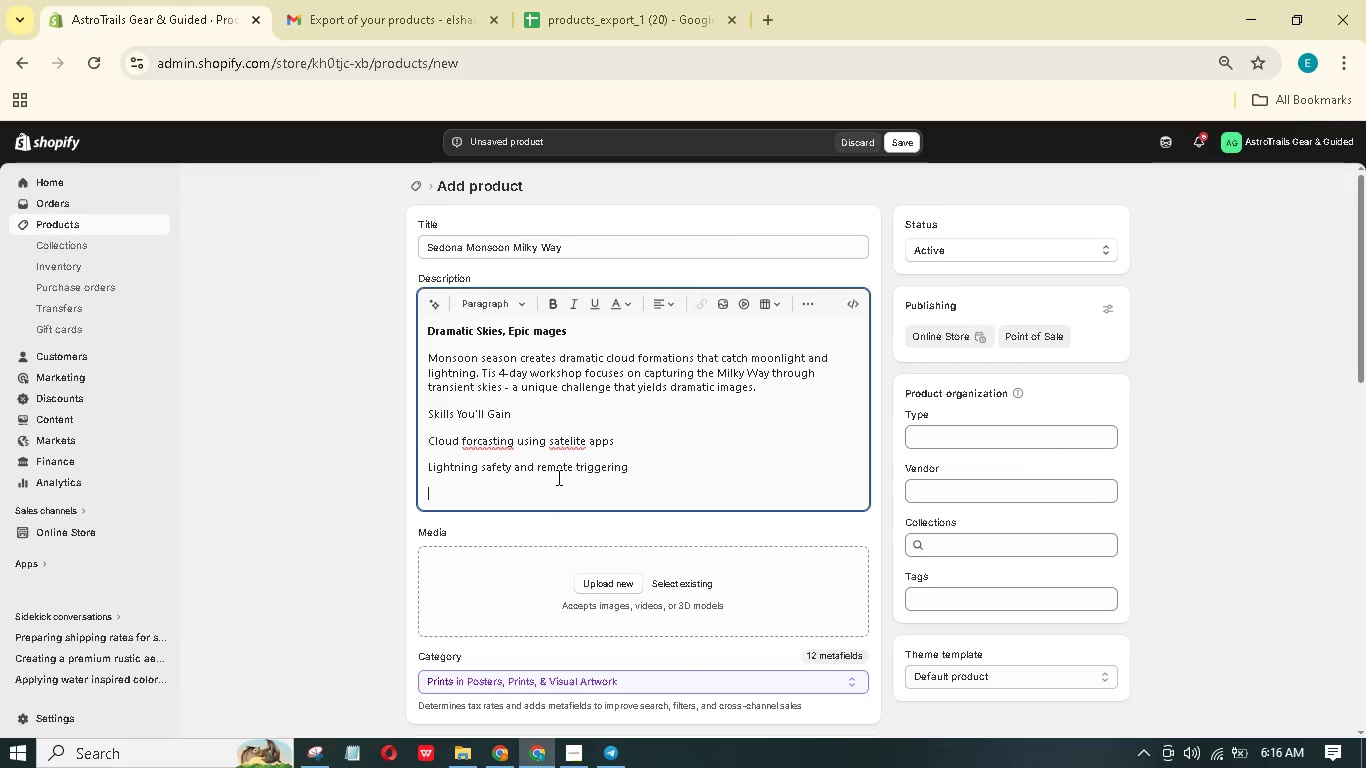 
type(Compositing multiple exposures)
 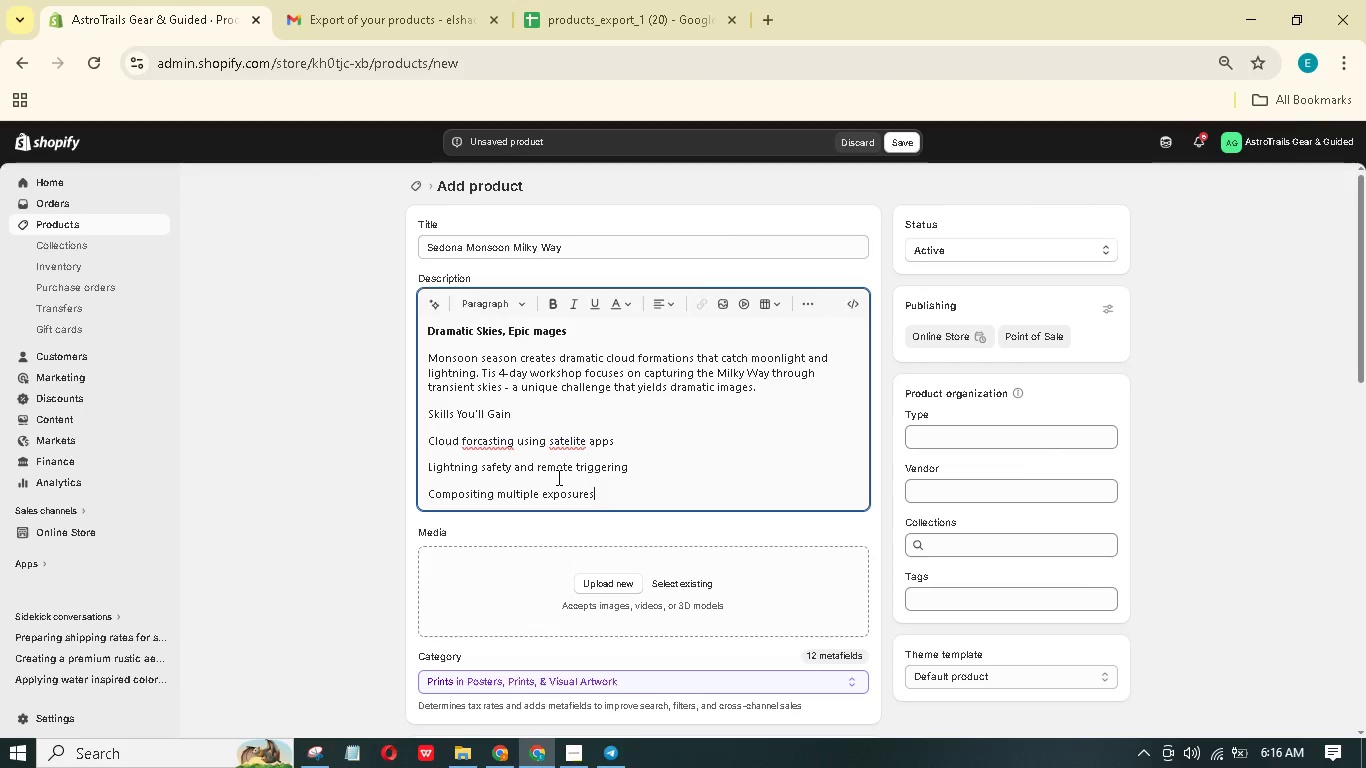 
type( (sky+)
key(Backspace)
type( + clouds + lightning))
 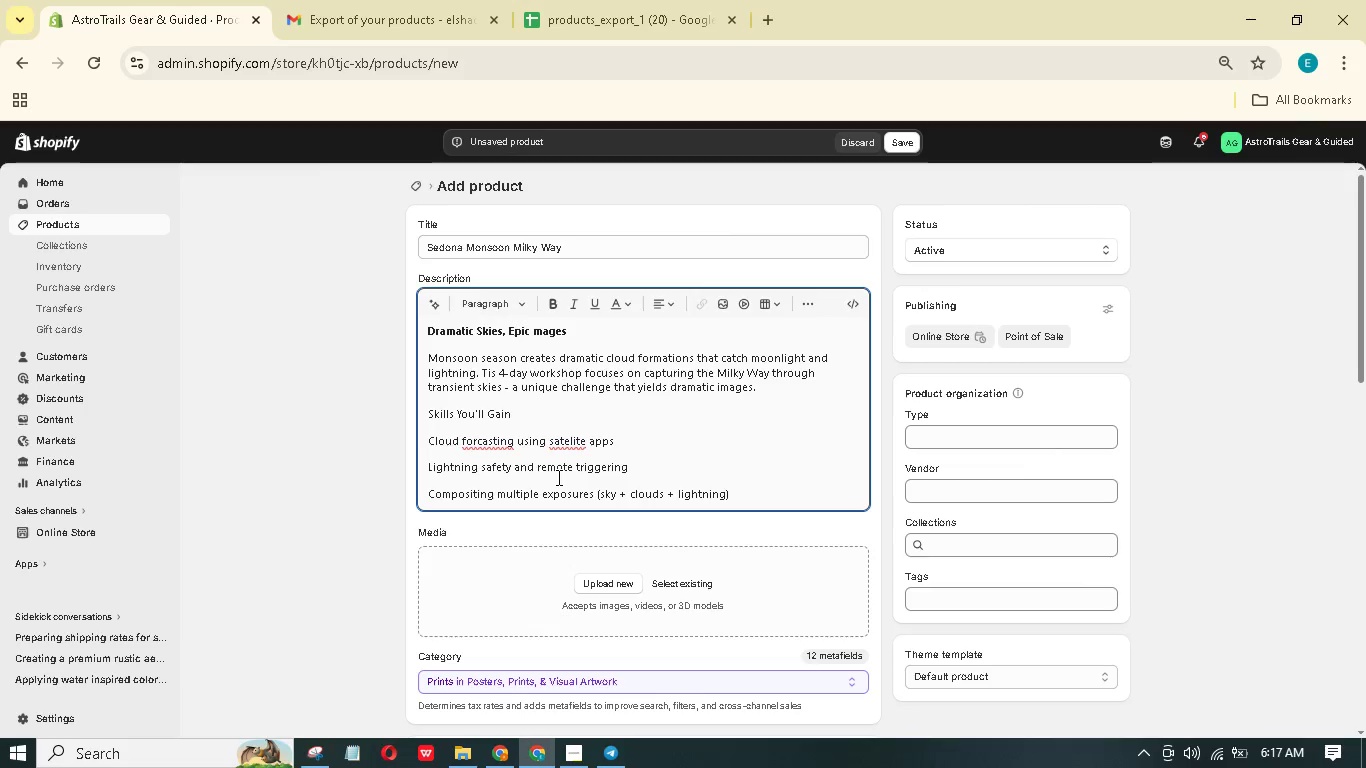 
left_click([481, 443])
 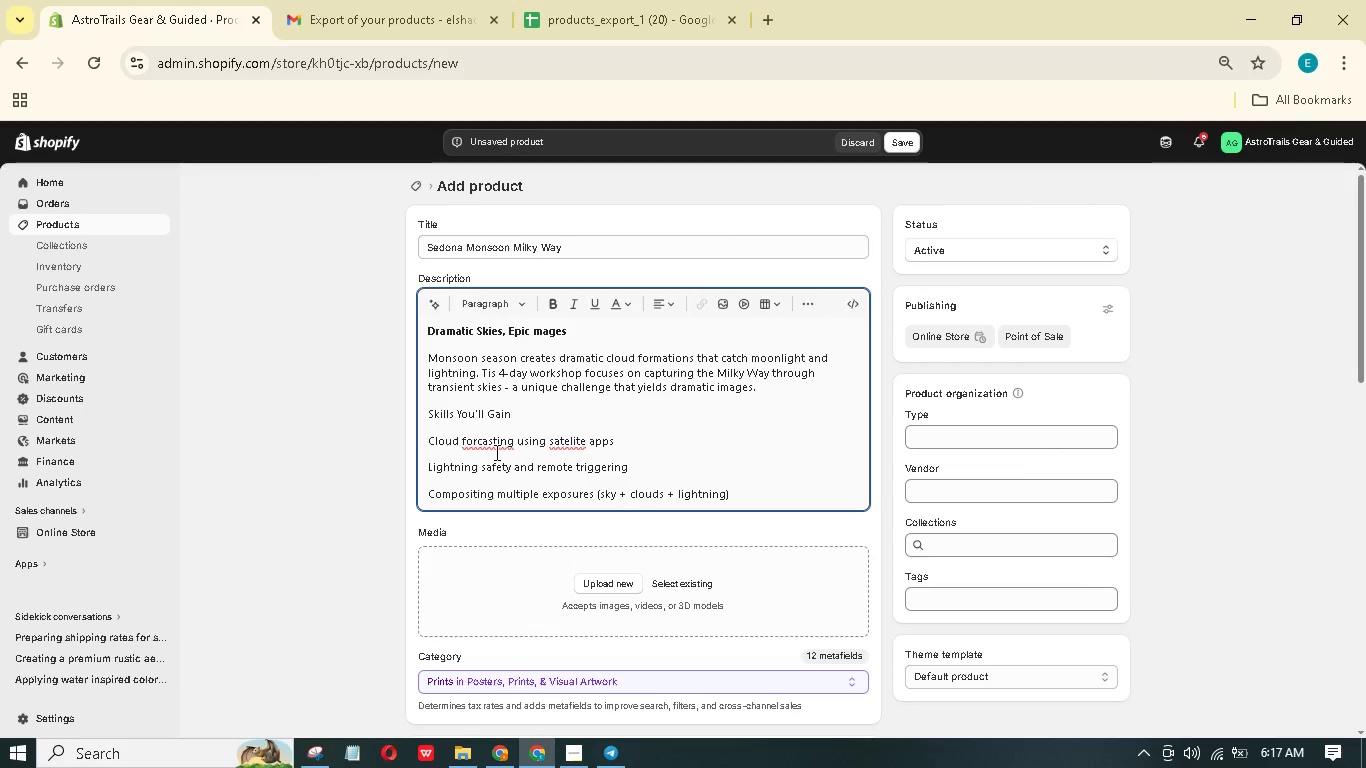 
key(E)
 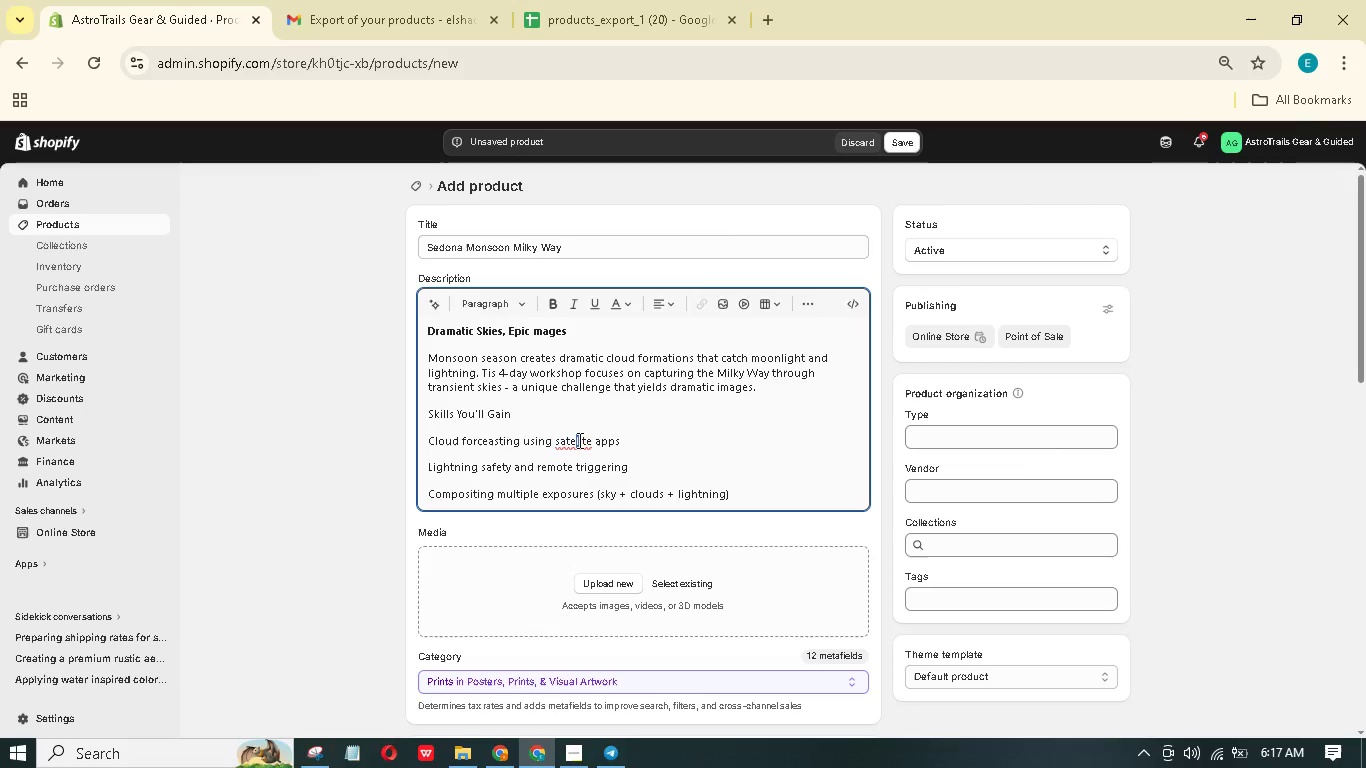 
wait(5.97)
 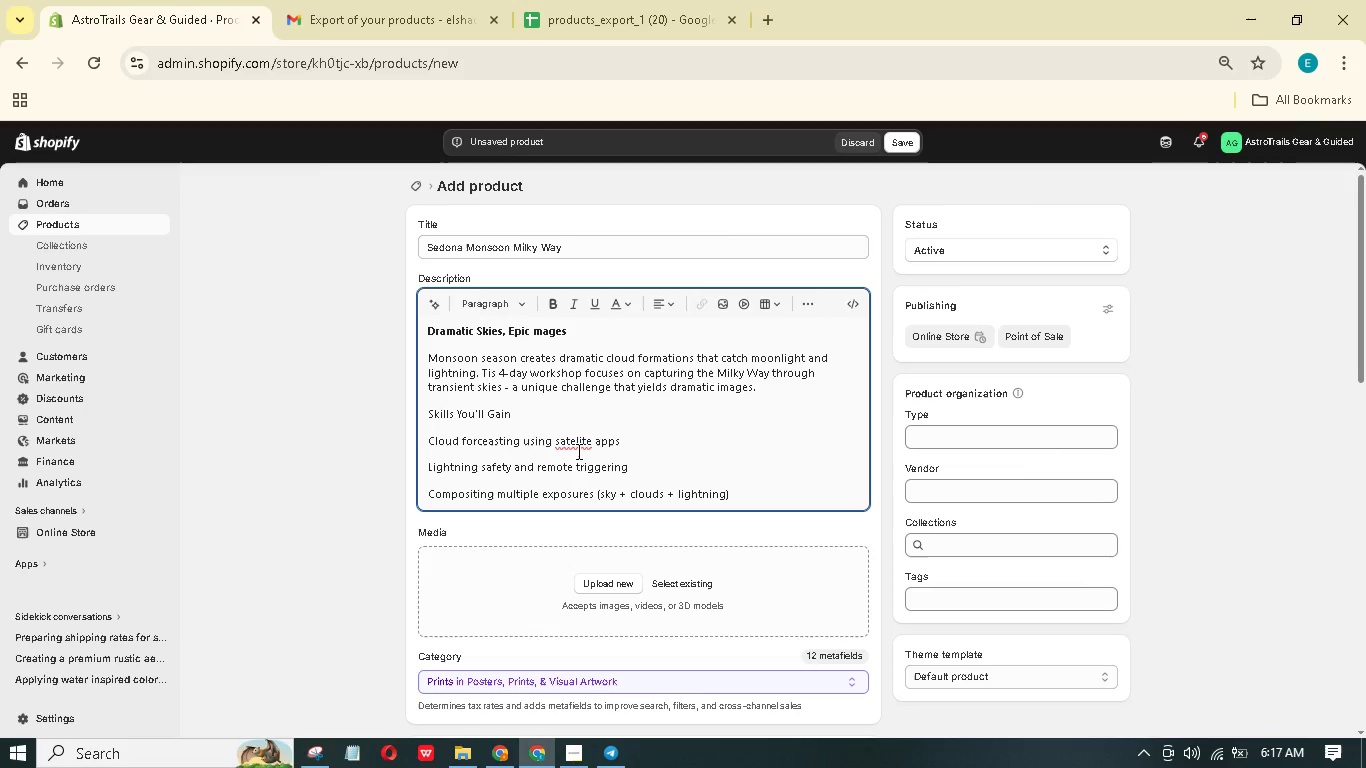 
key(ArrowLeft)
 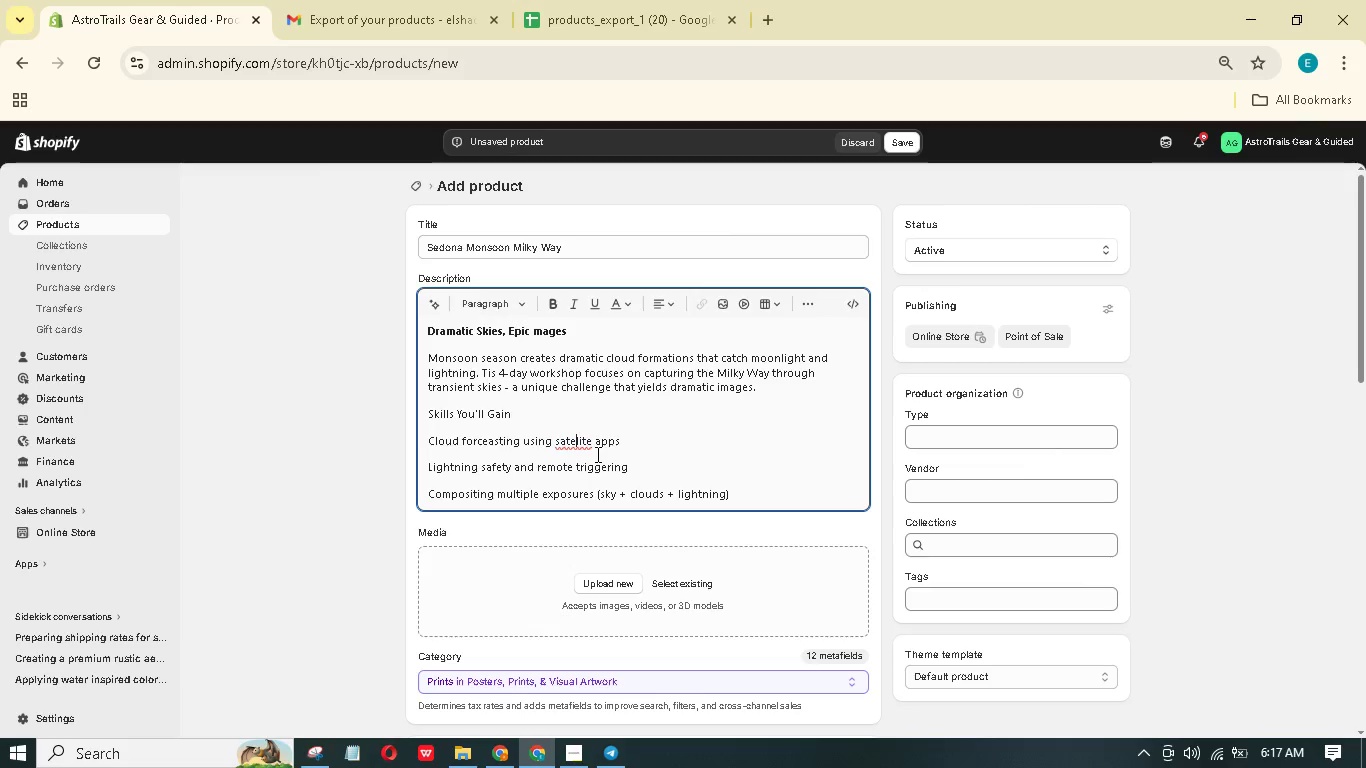 
key(L)
 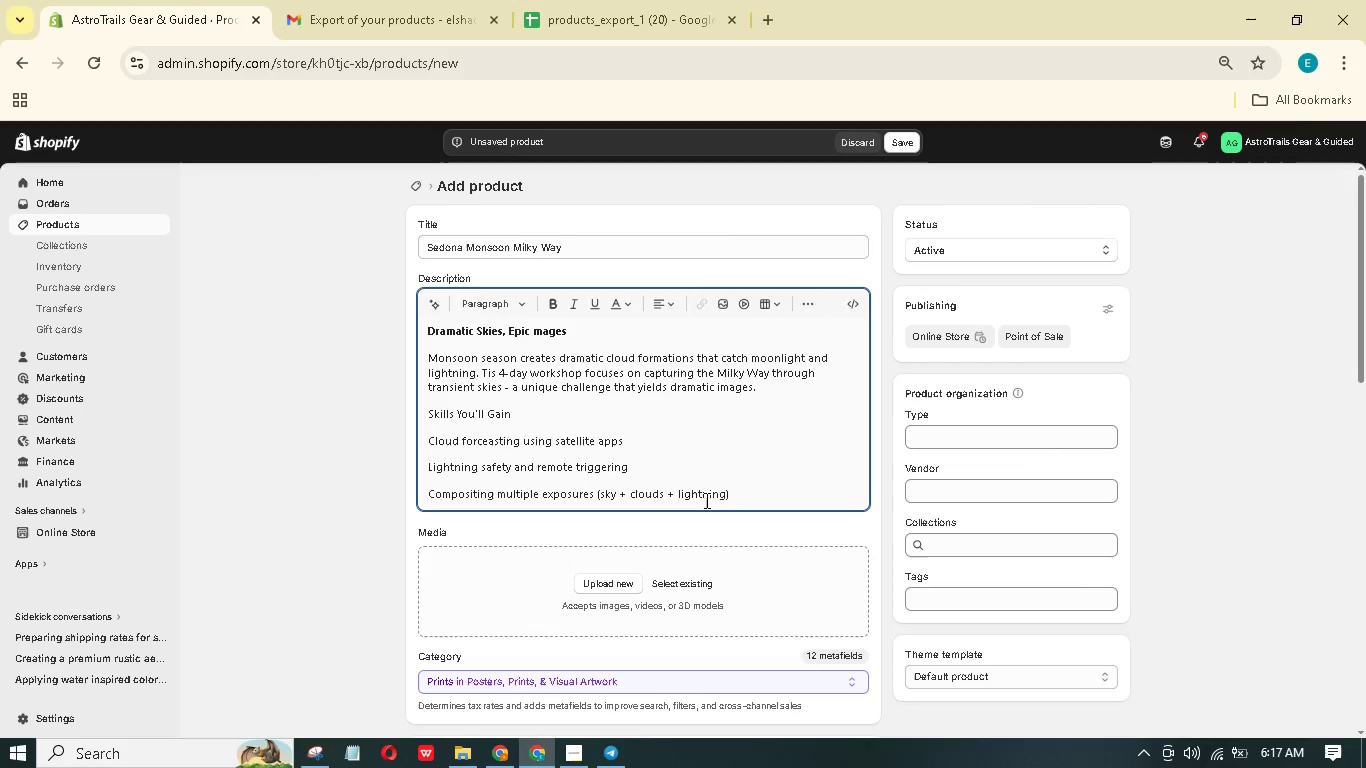 
left_click_drag(start_coordinate=[753, 495], to_coordinate=[426, 438])
 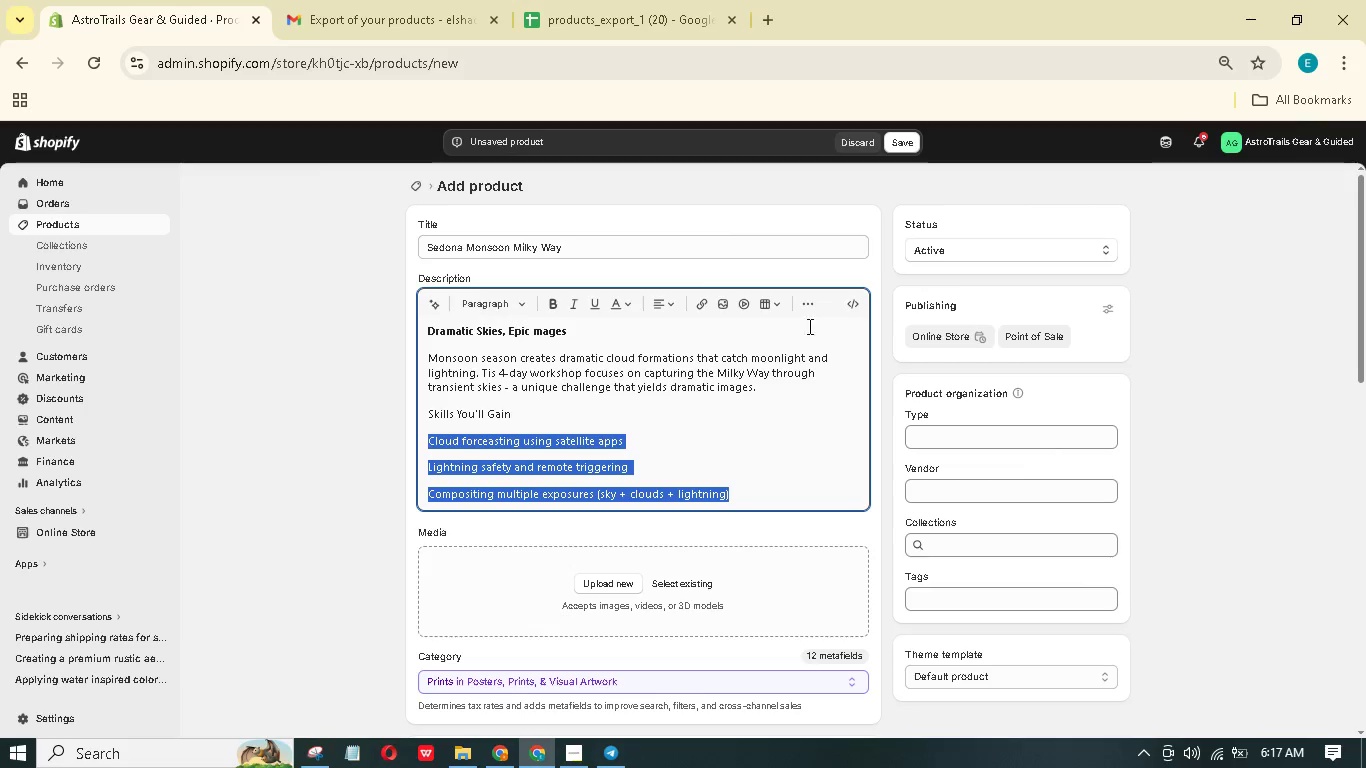 
left_click([809, 314])
 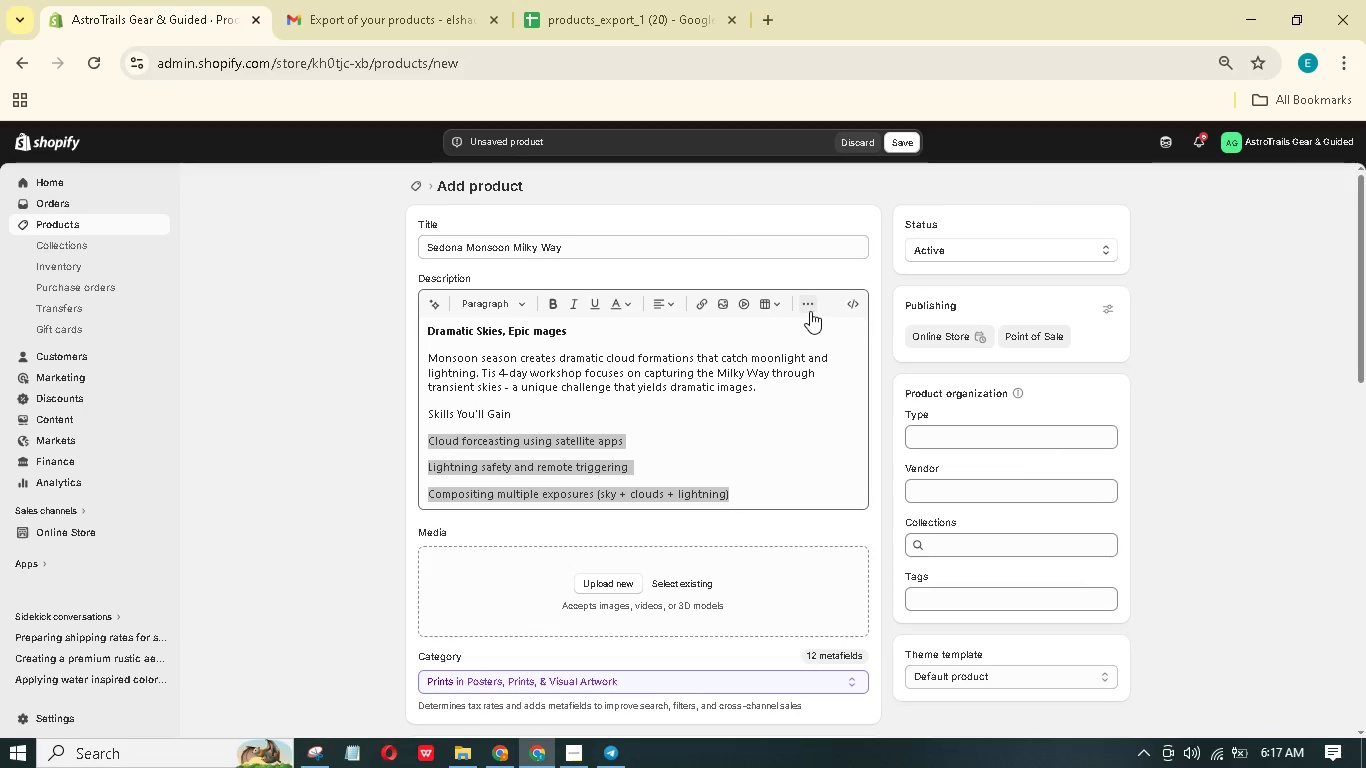 
left_click([810, 310])
 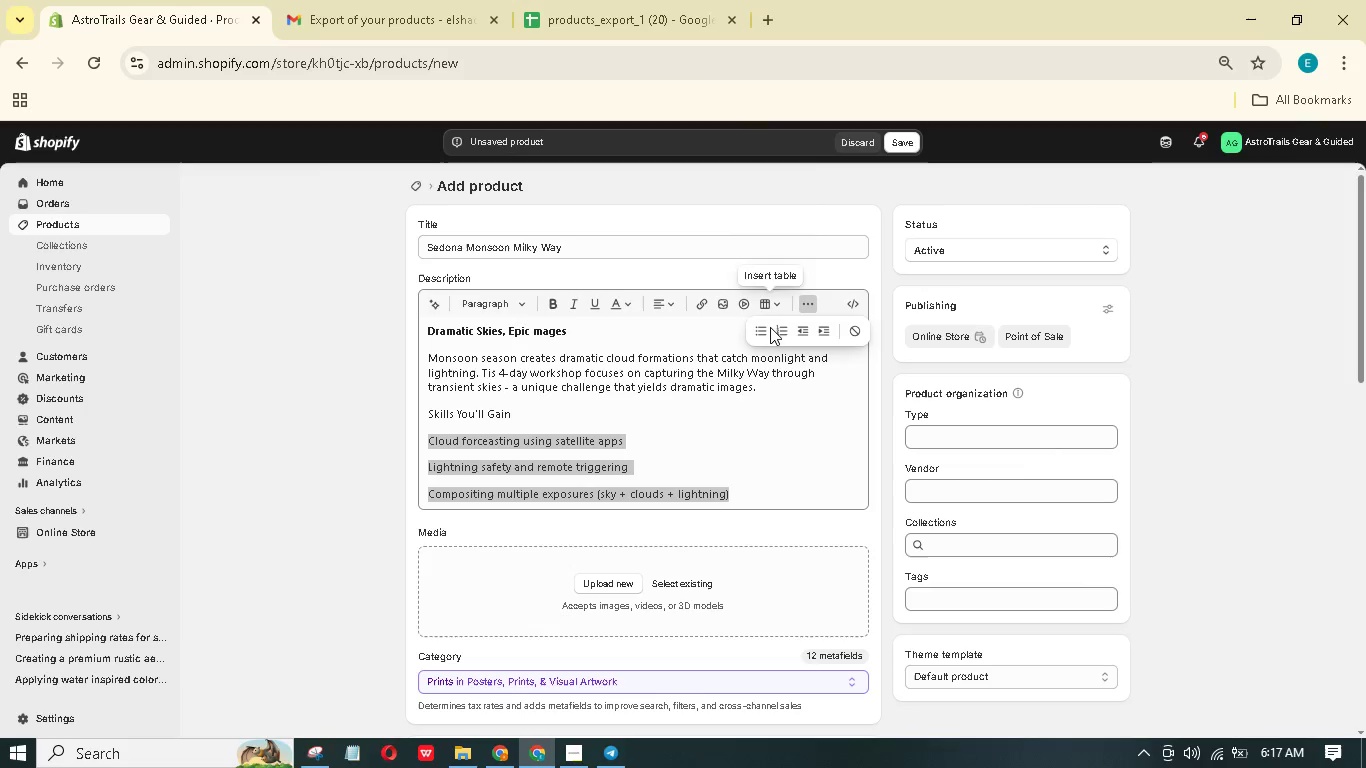 
left_click([763, 330])
 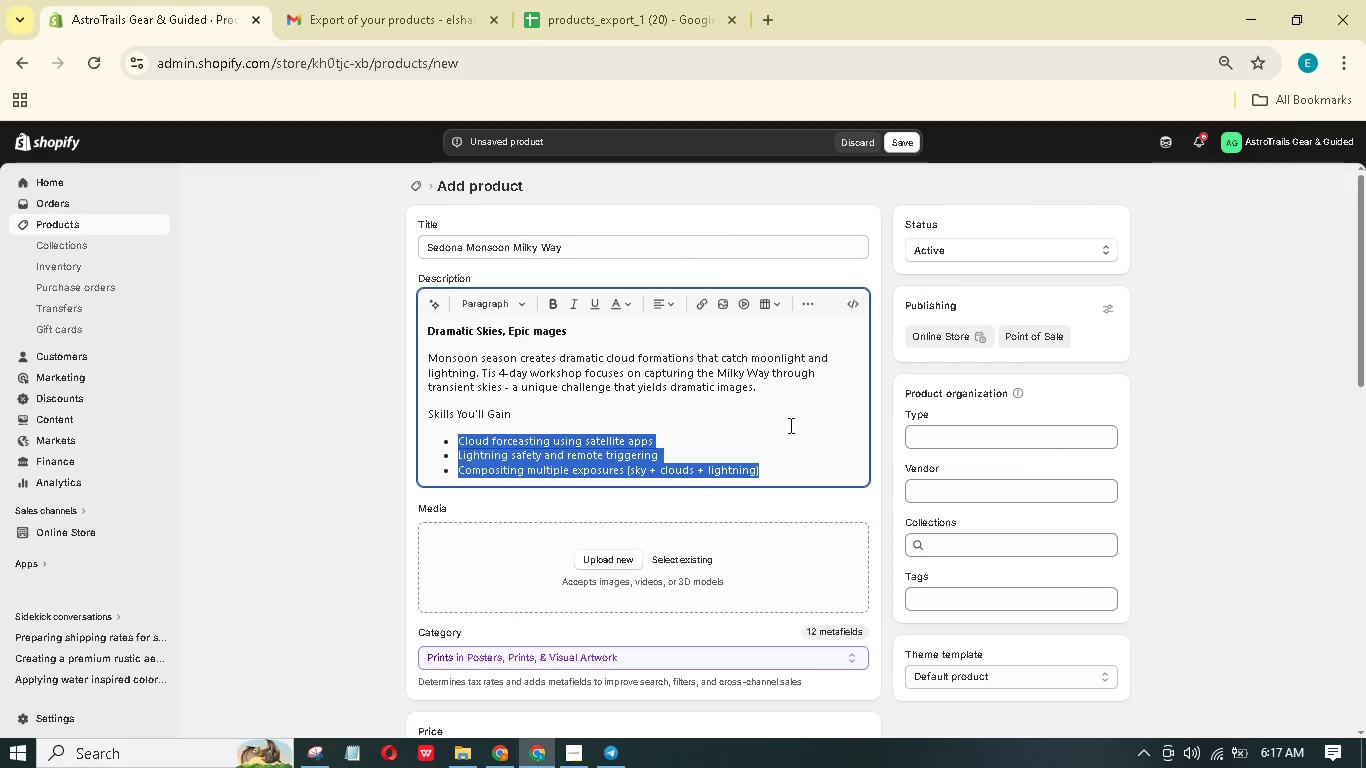 
left_click([801, 484])
 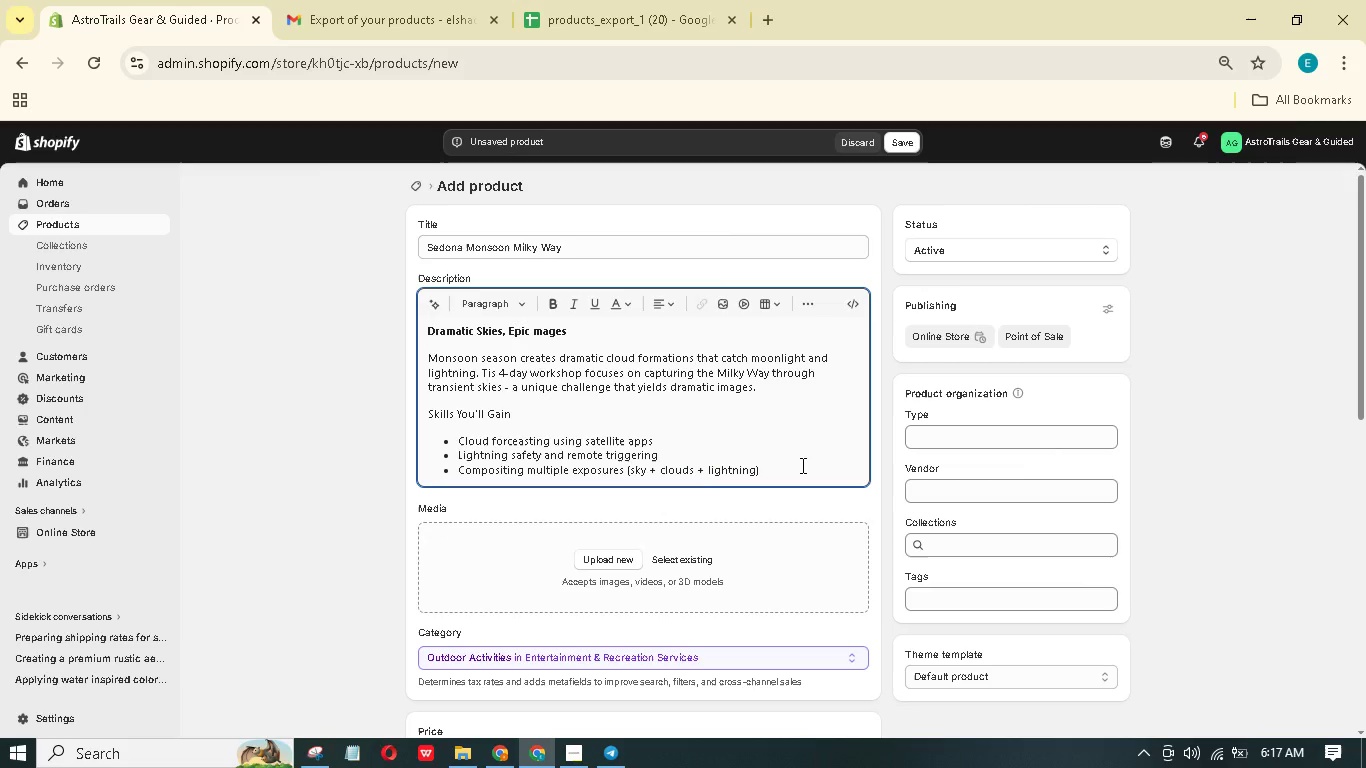 
key(Enter)
 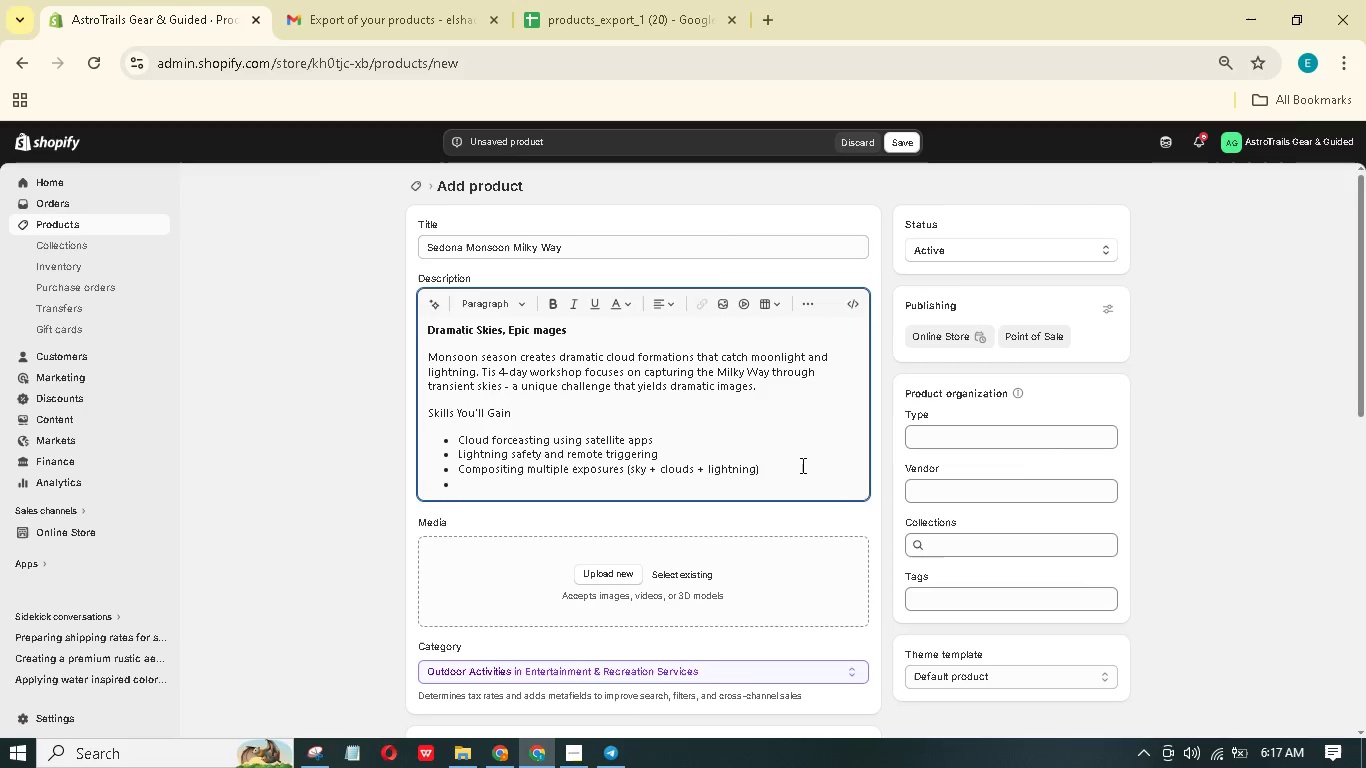 
key(Enter)
 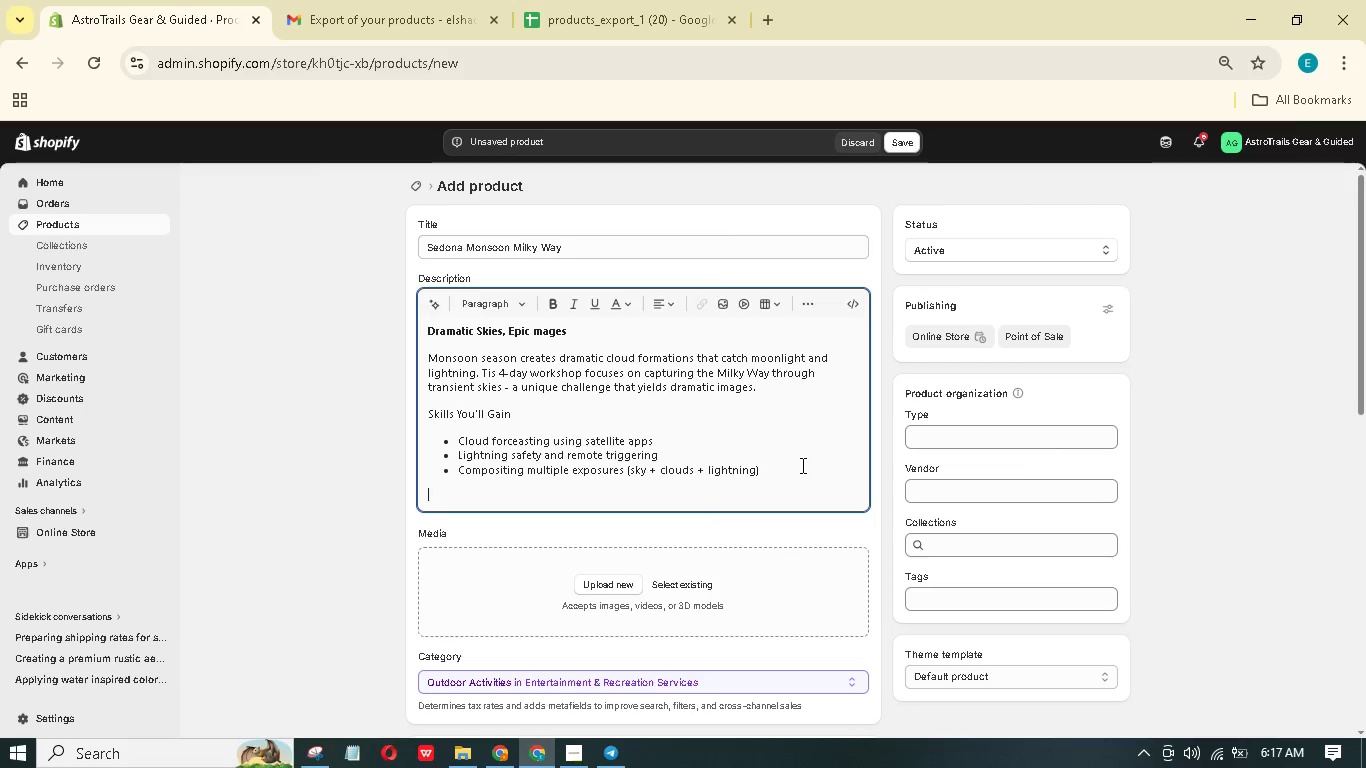 
type(Why Bortle 4 is ENough)
key(Backspace)
key(Backspace)
key(Backspace)
key(Backspace)
key(Backspace)
type(nough)
 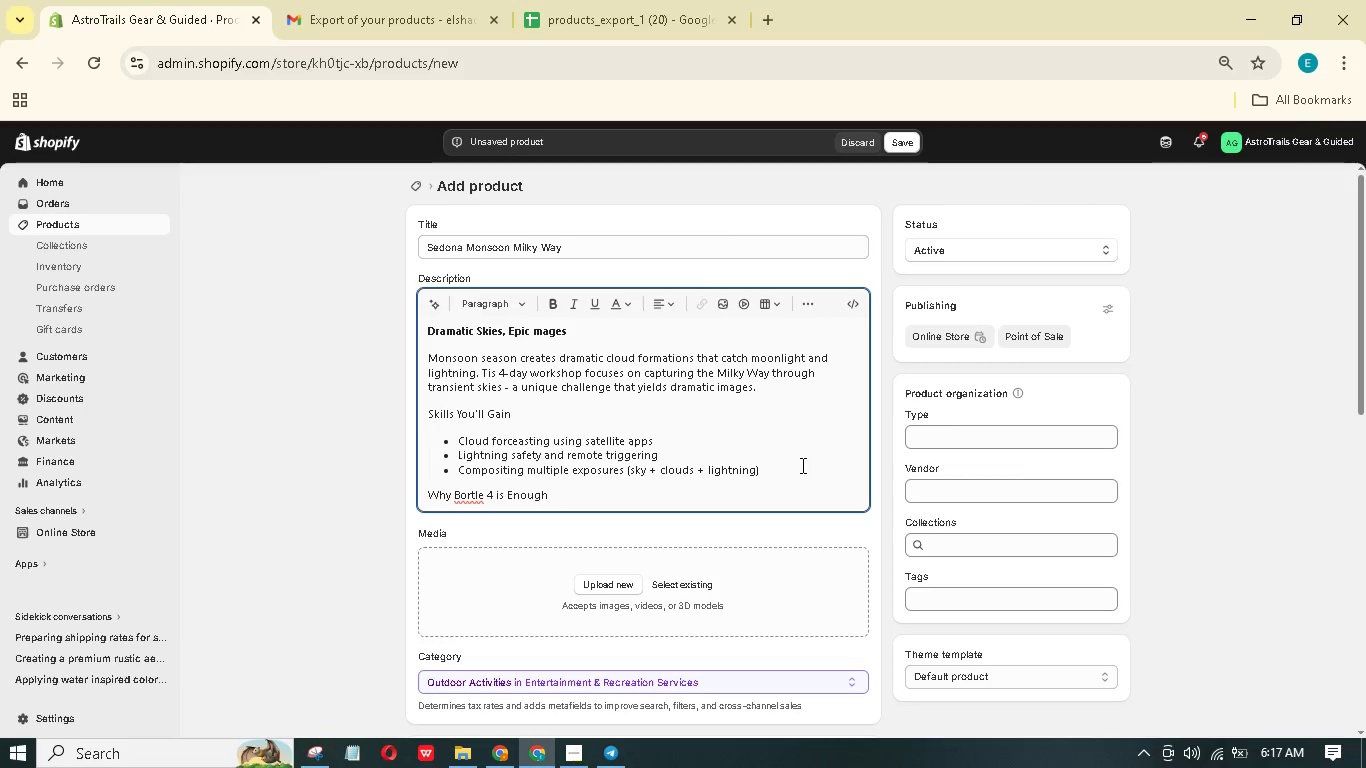 
left_click_drag(start_coordinate=[562, 496], to_coordinate=[430, 506])
 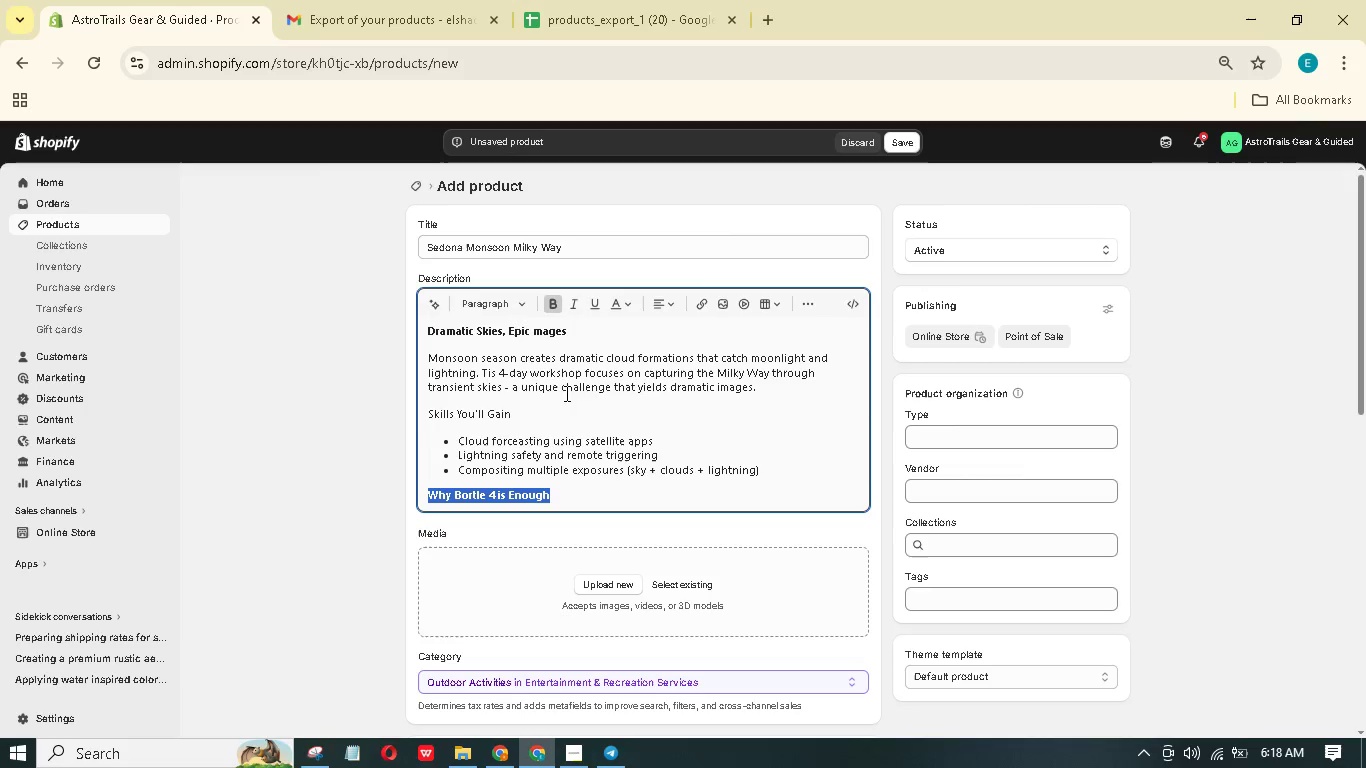 
left_click([592, 501])
 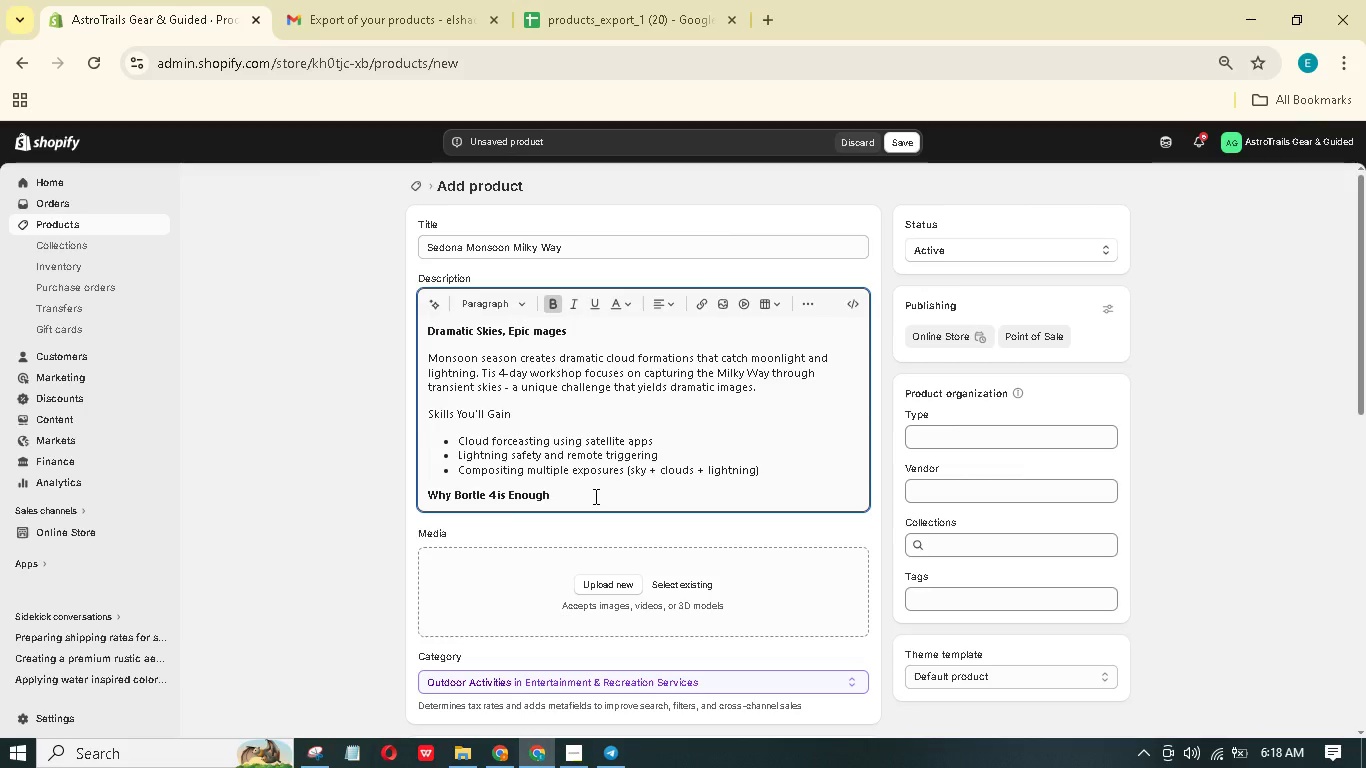 
key(Enter)
 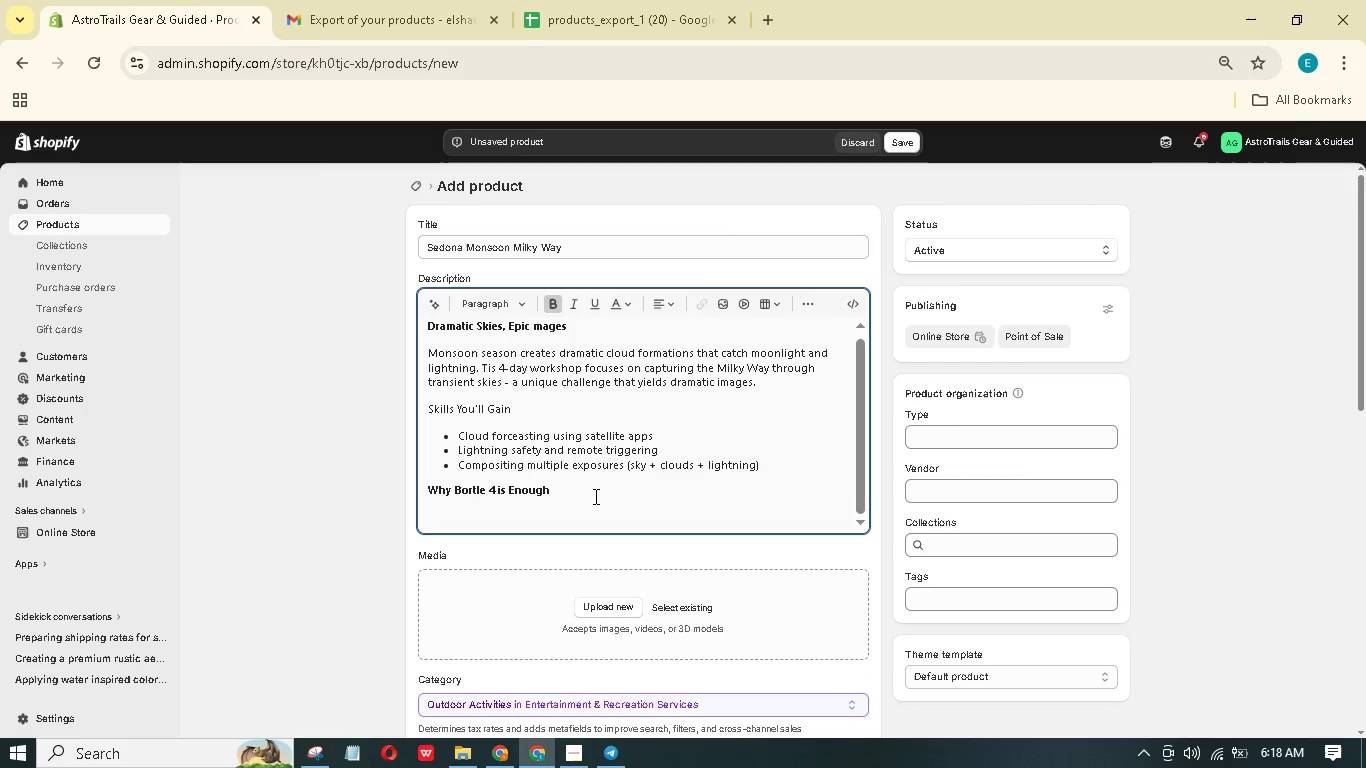 
key(Shift+D)
 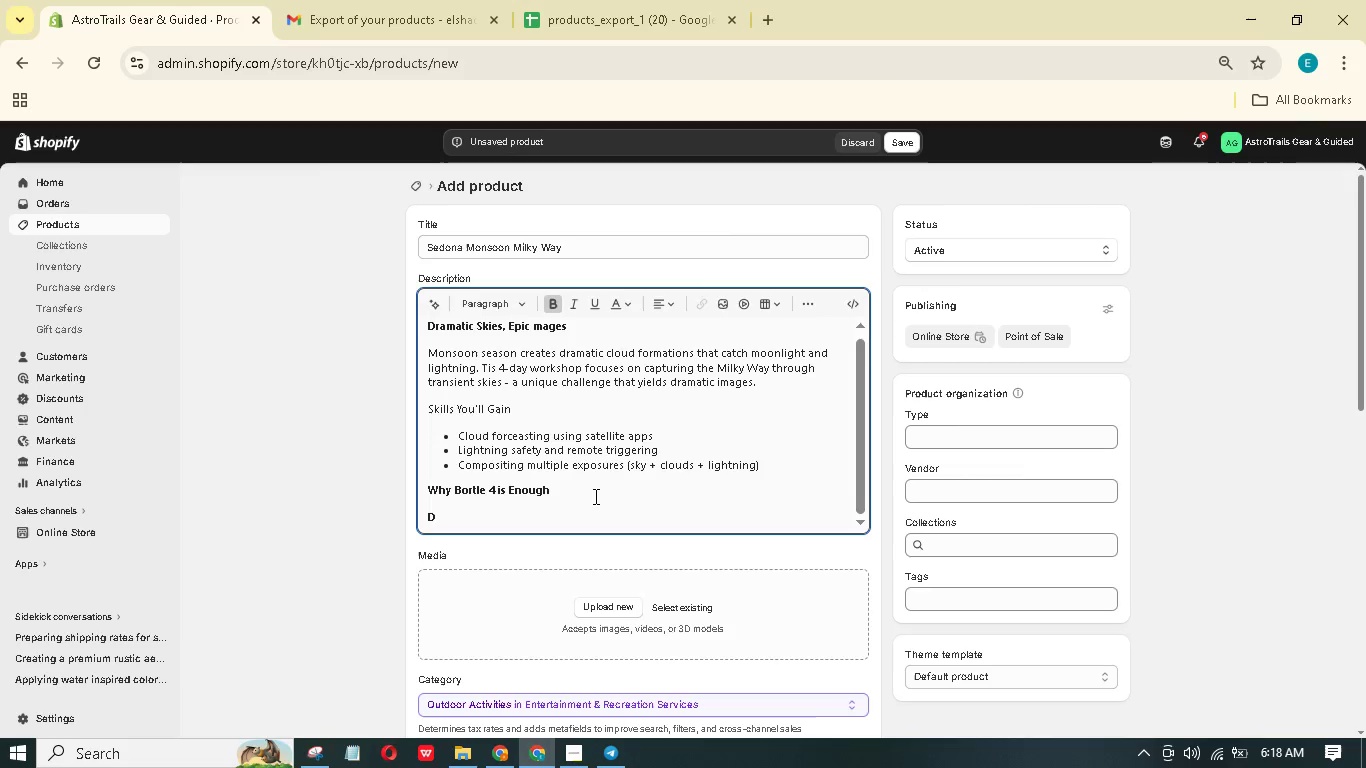 
key(Backspace)
 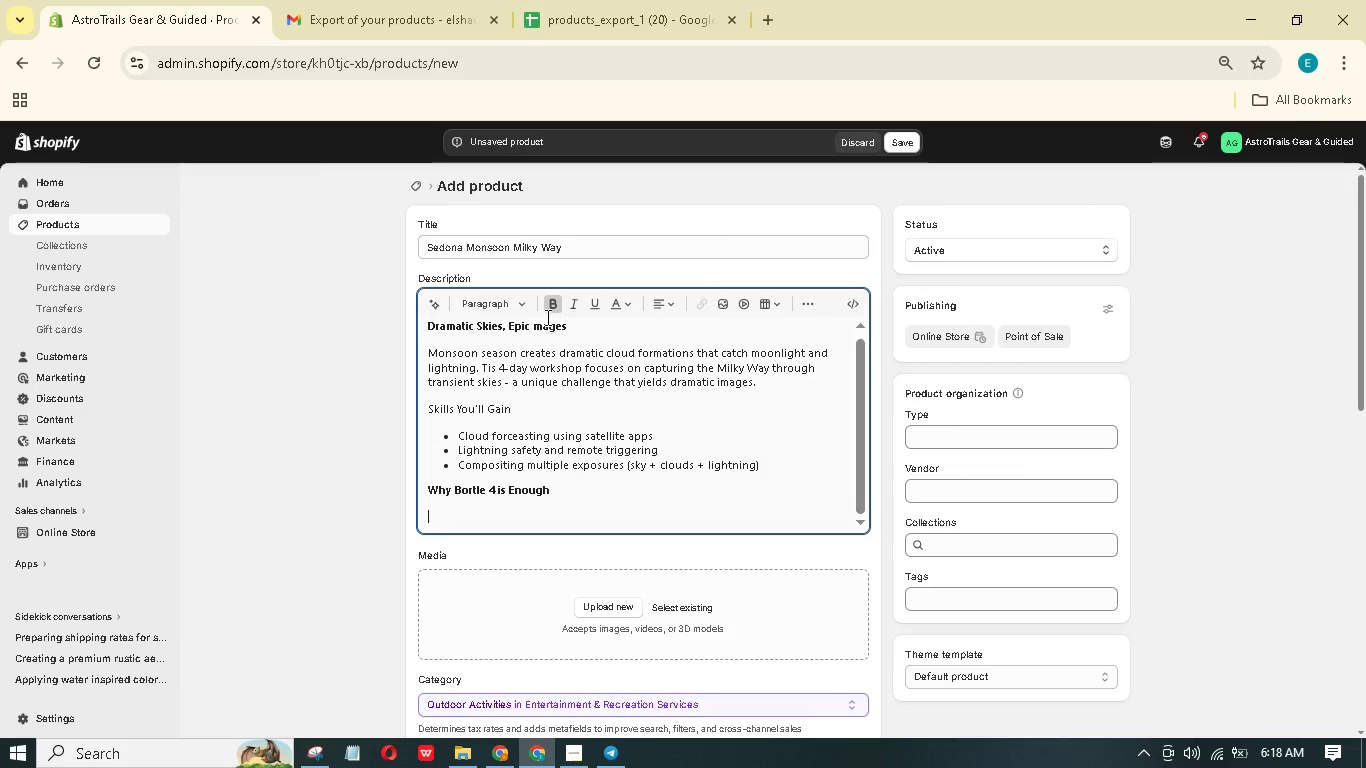 
left_click([550, 304])
 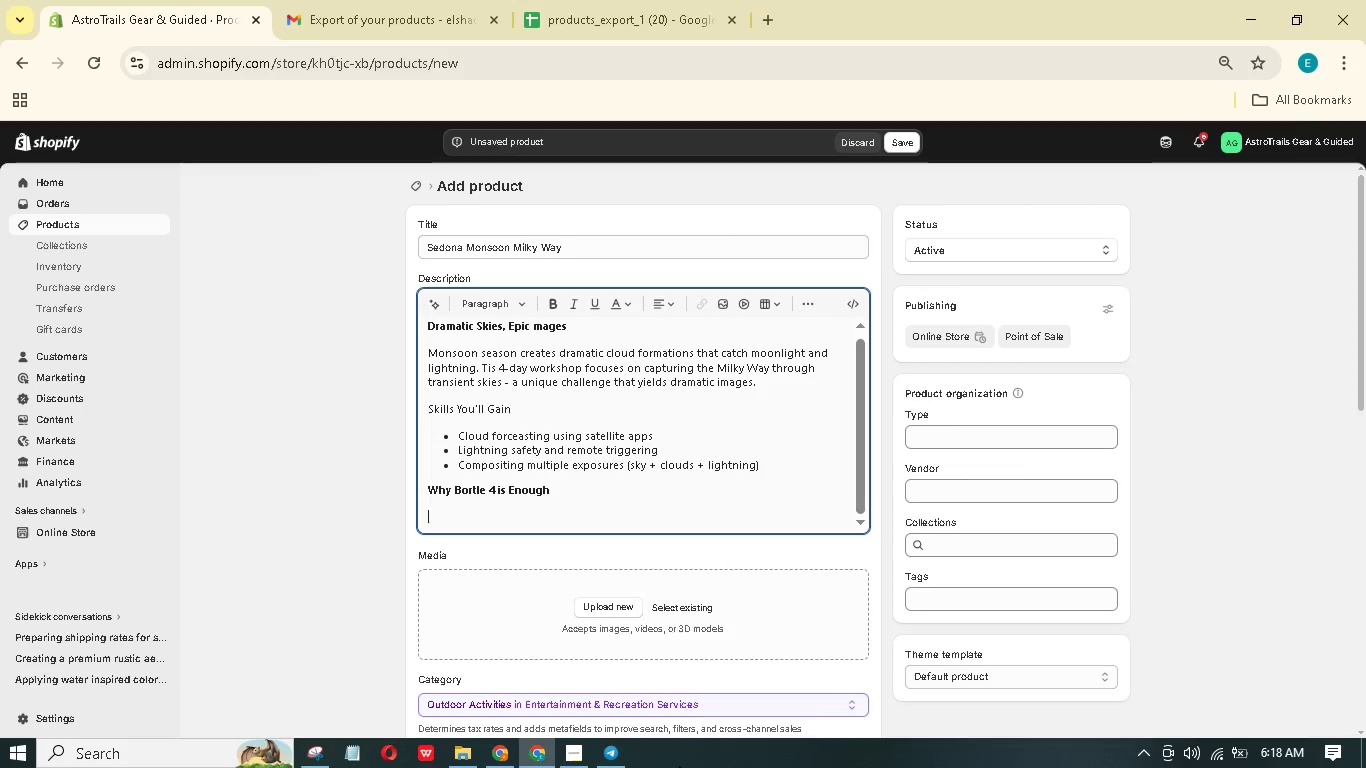 
type(daily editing sessions in Lightroom)
 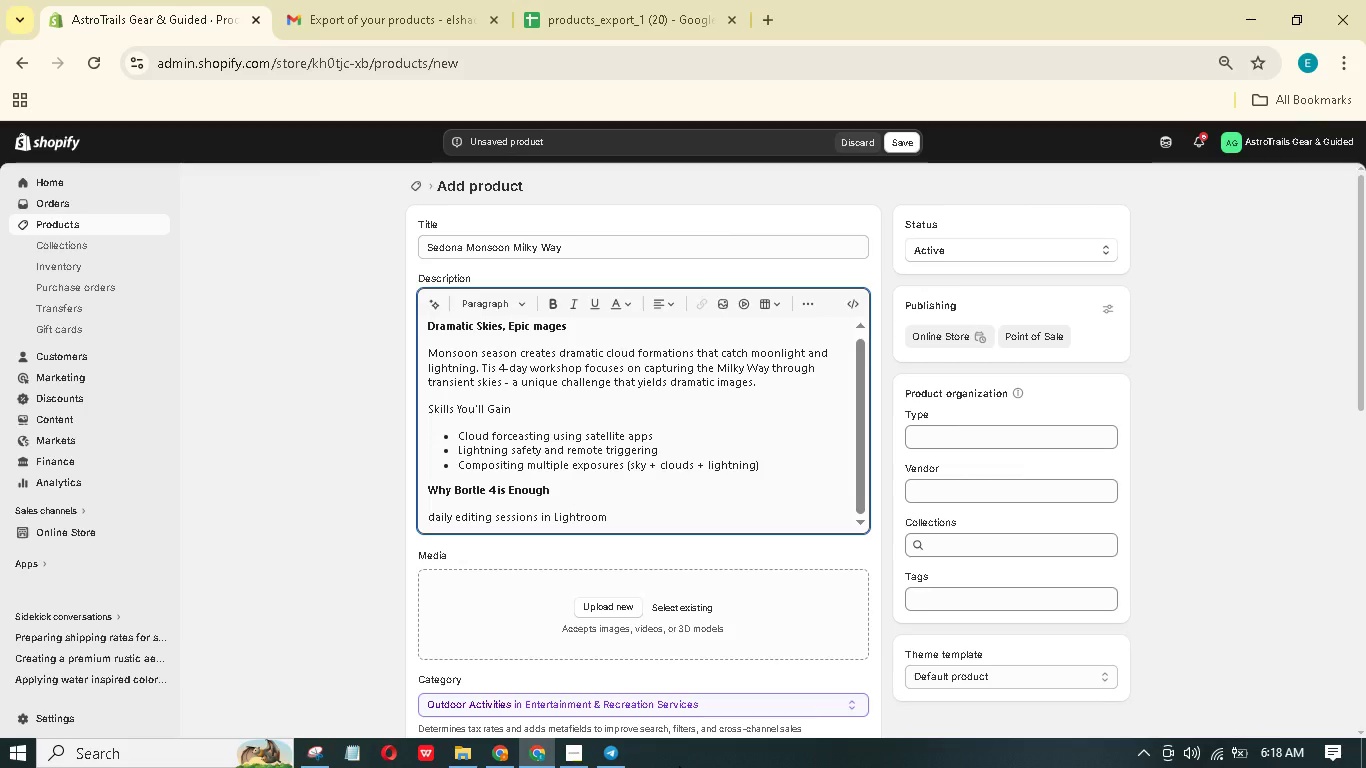 
key(Enter)
 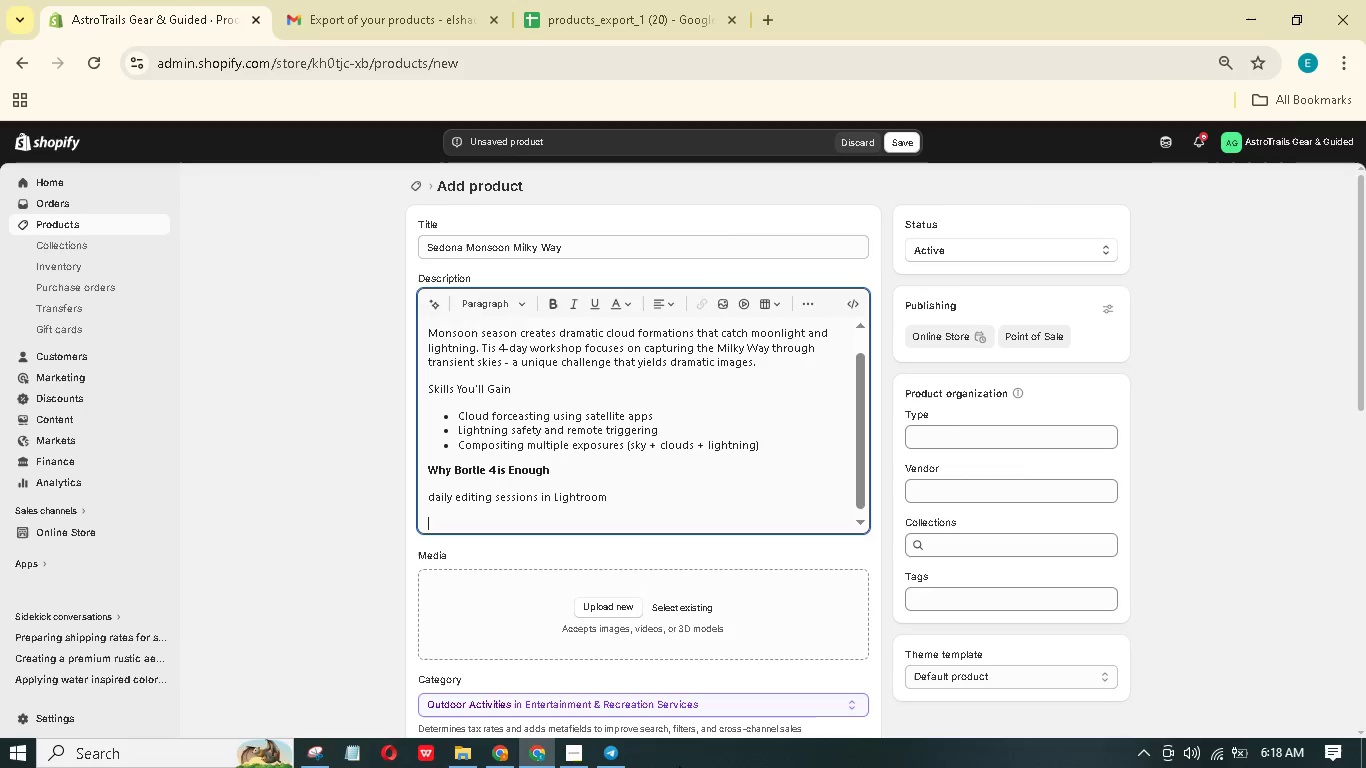 
type(Private gallery review on final dy)
 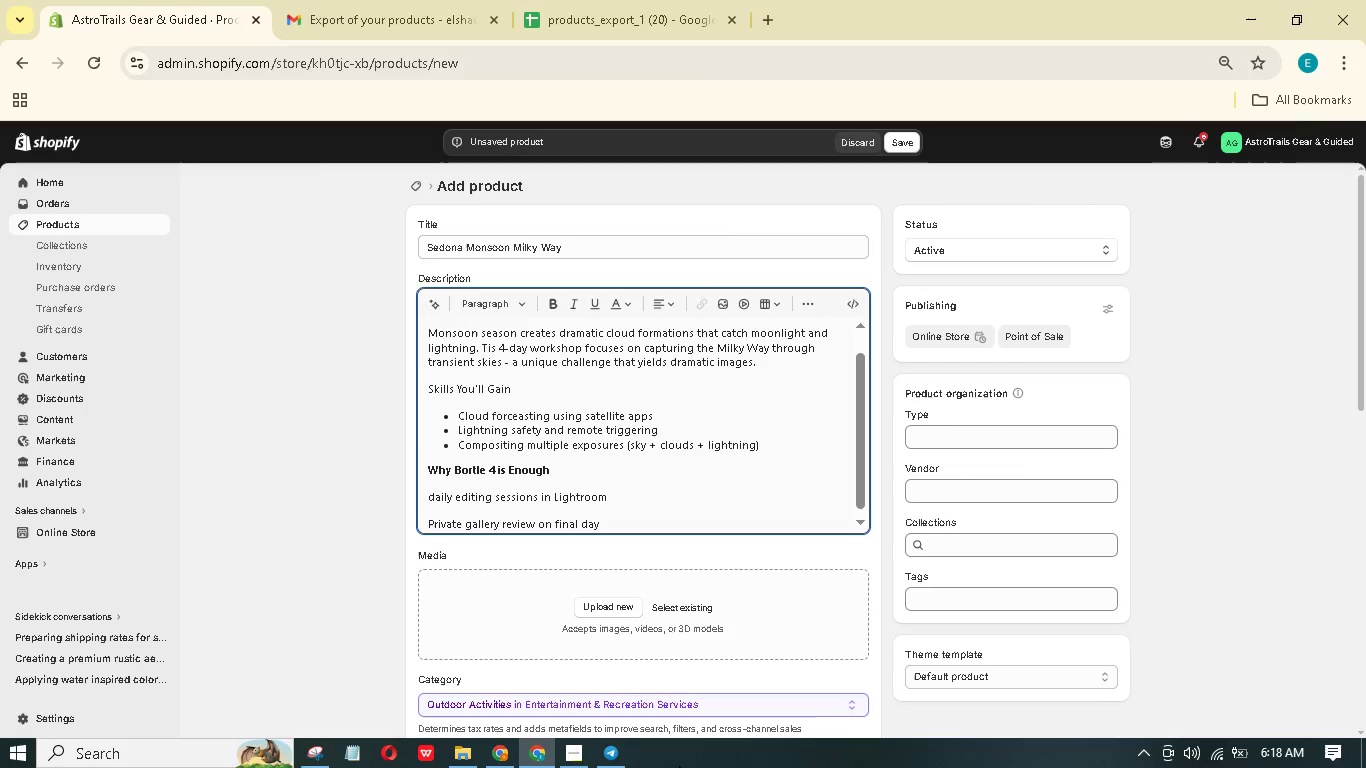 
hold_key(key=A, duration=0.33)
 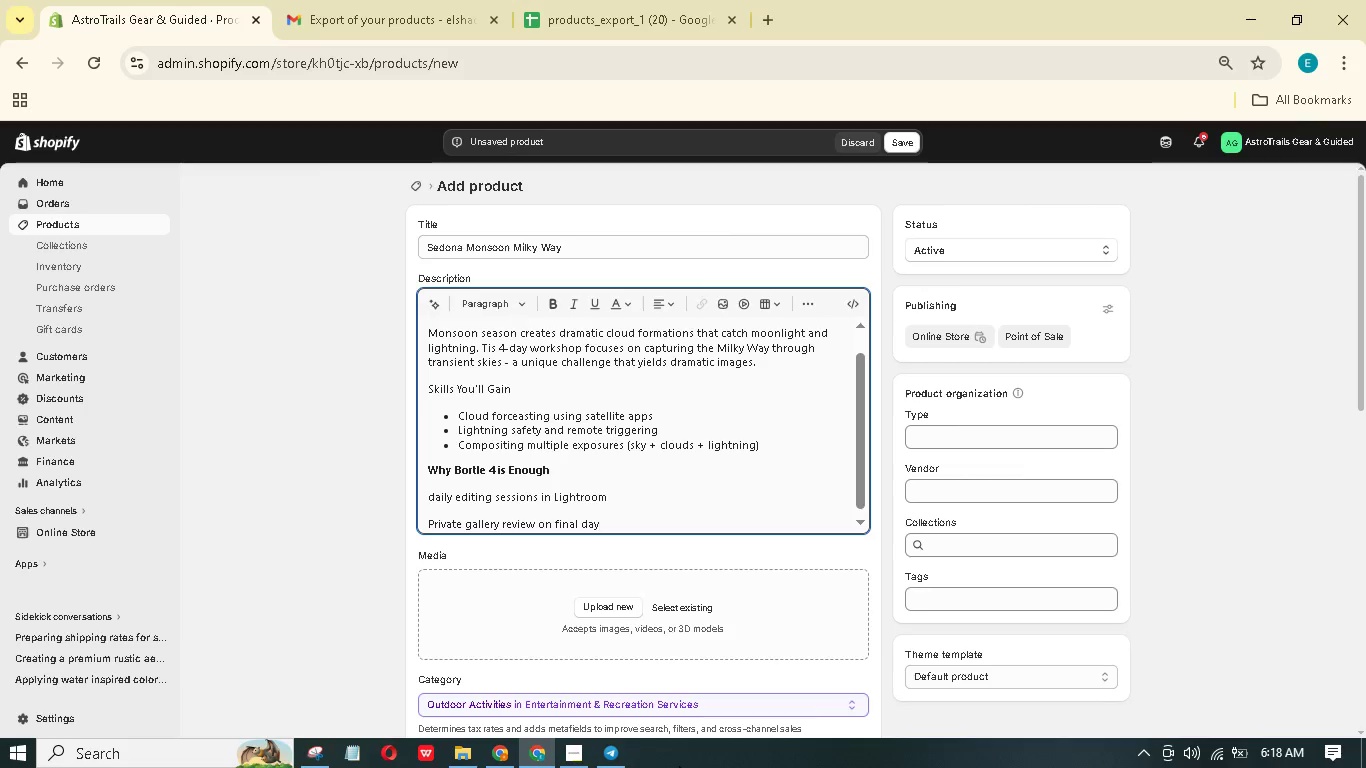 
key(Enter)
 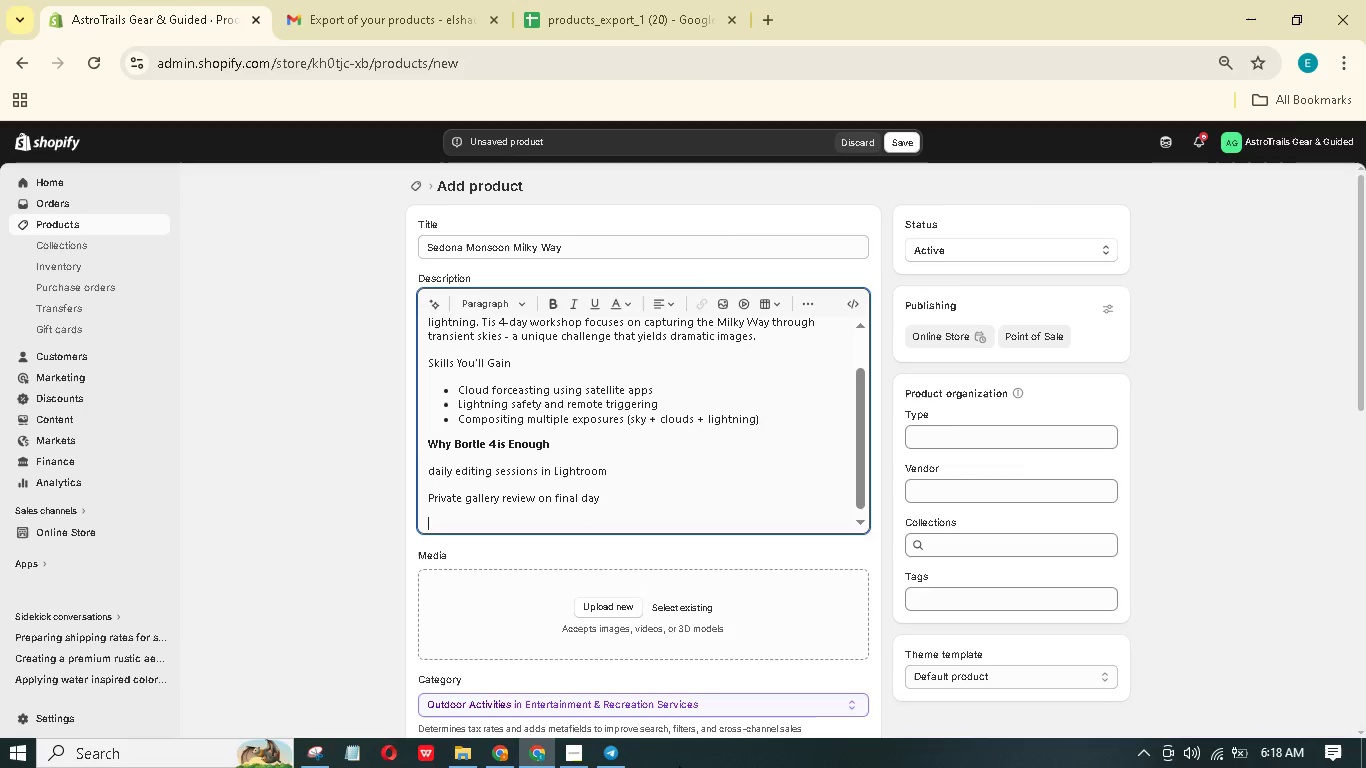 
type(Red rock overlook access permits)
 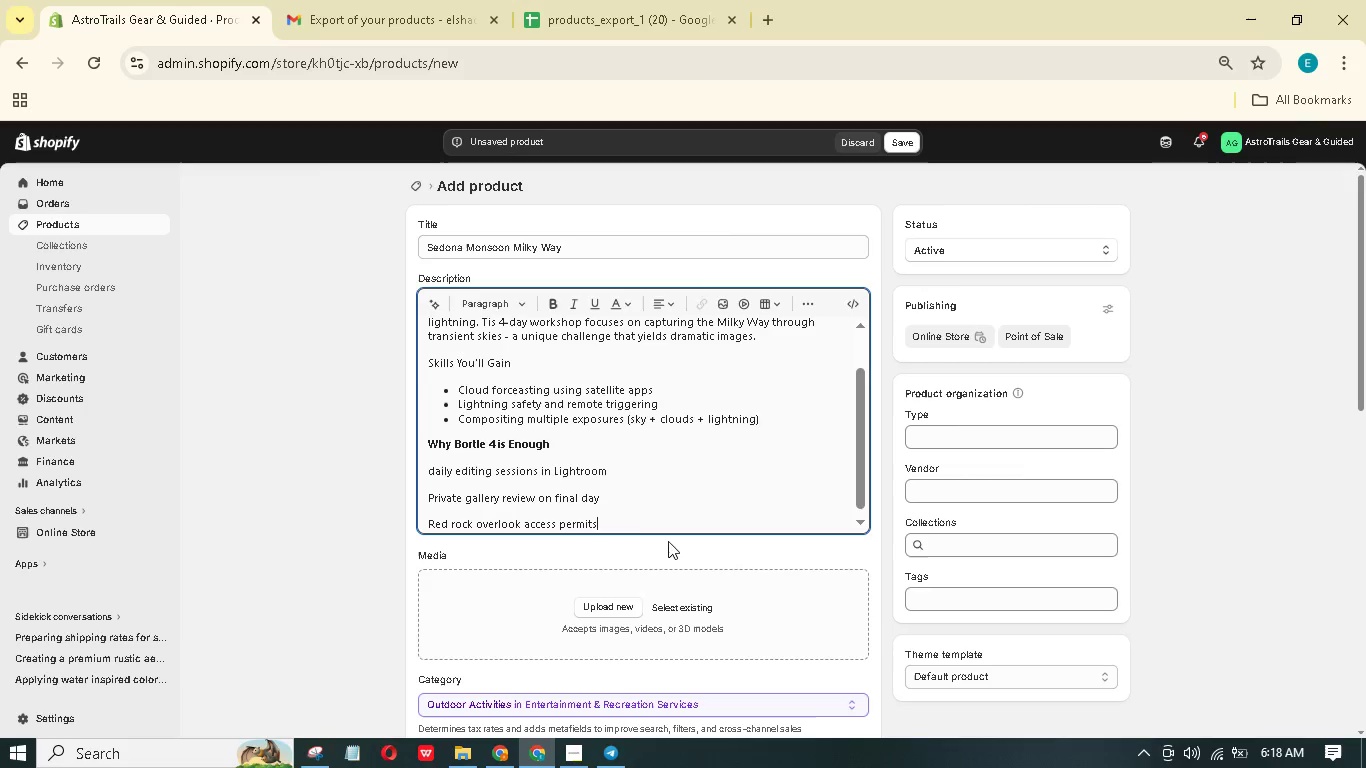 
left_click_drag(start_coordinate=[619, 524], to_coordinate=[428, 467])
 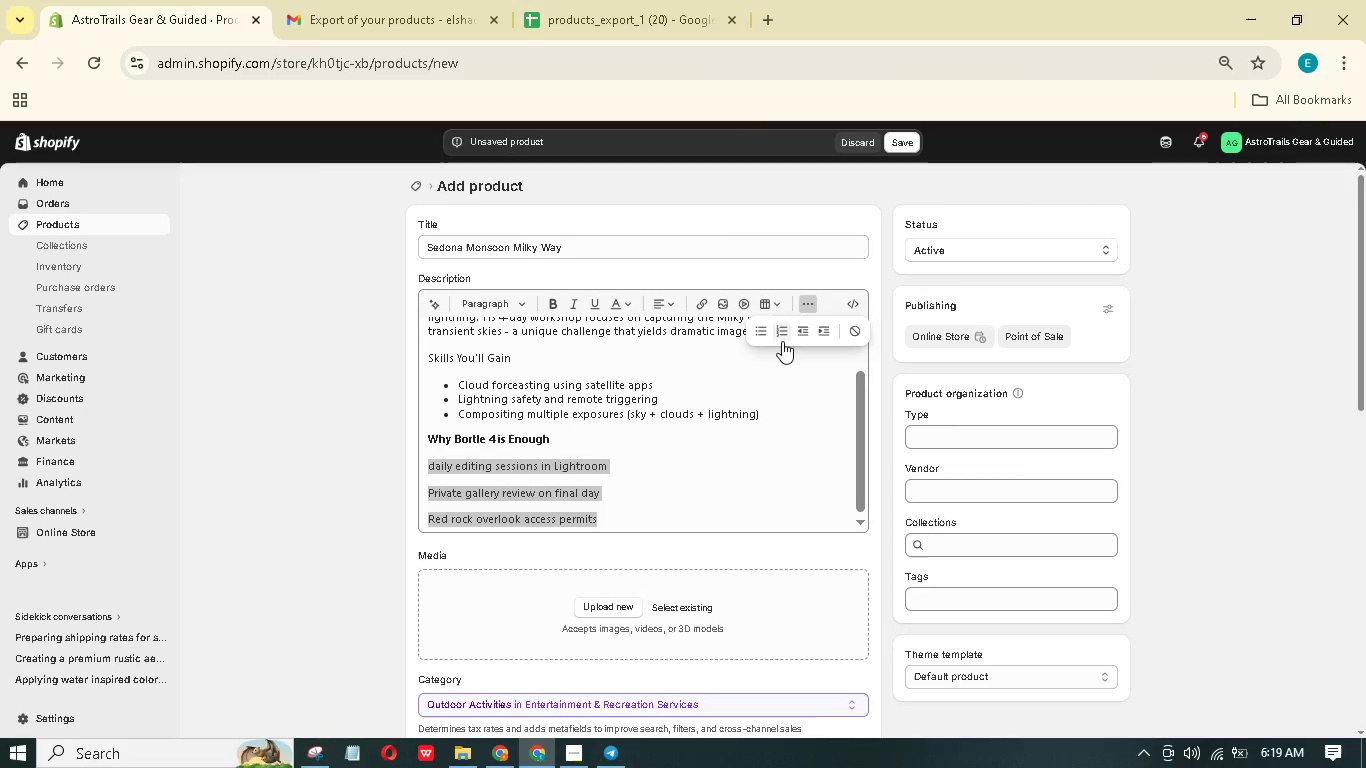 
left_click([766, 333])
 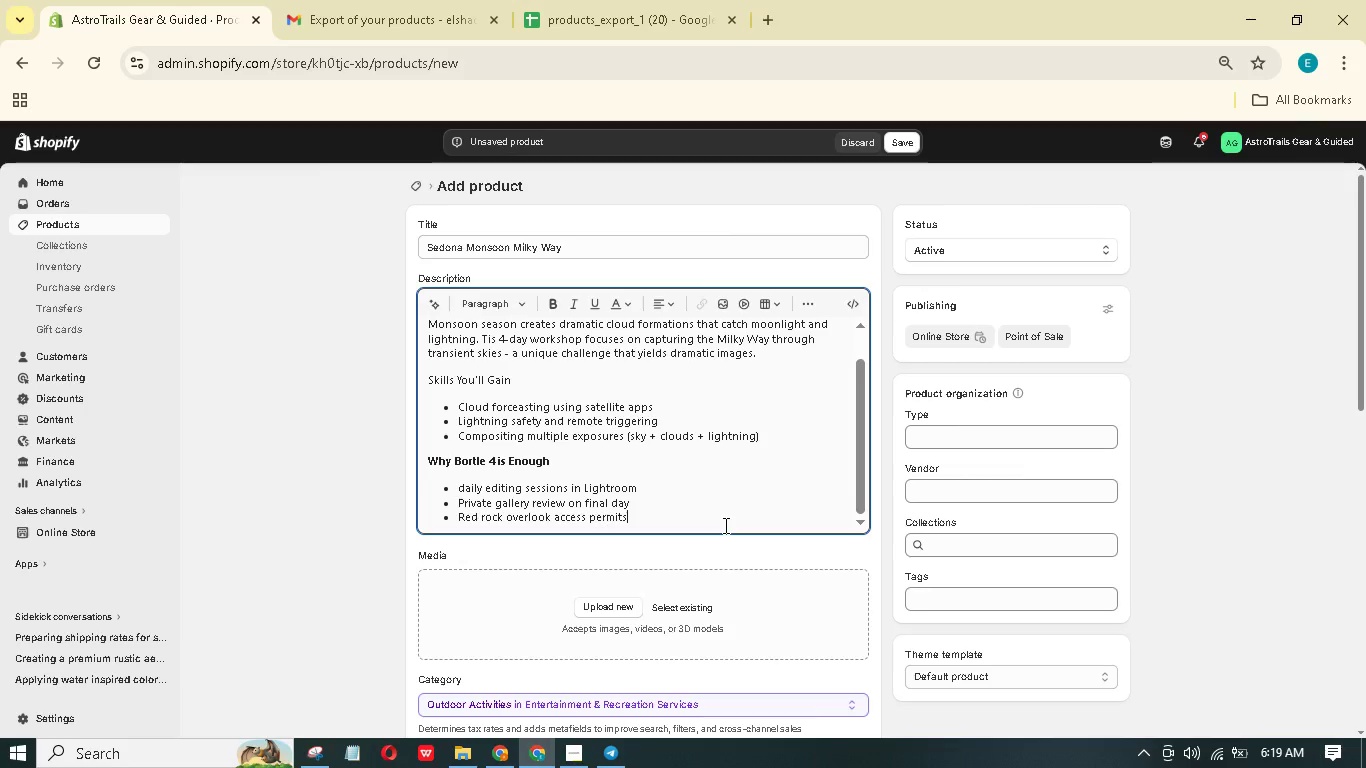 
key(Enter)
 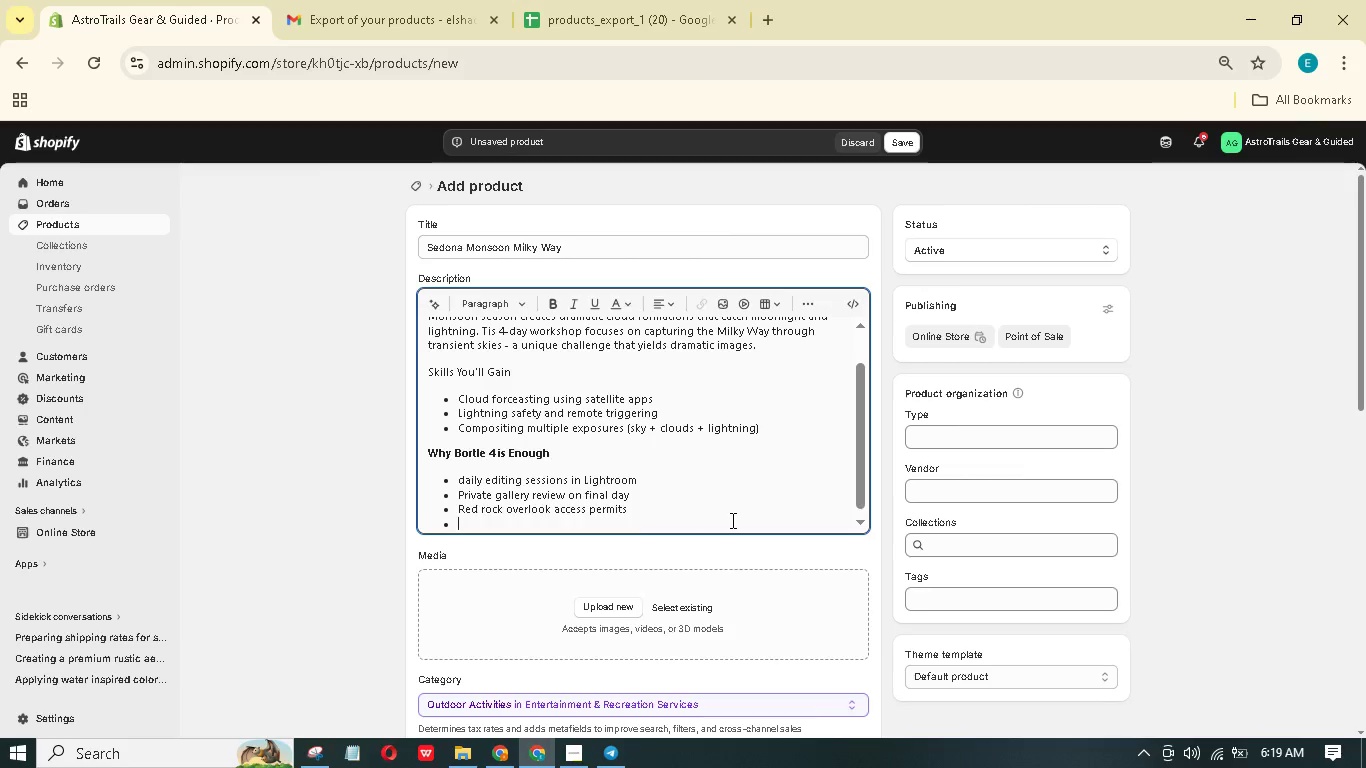 
key(Enter)
 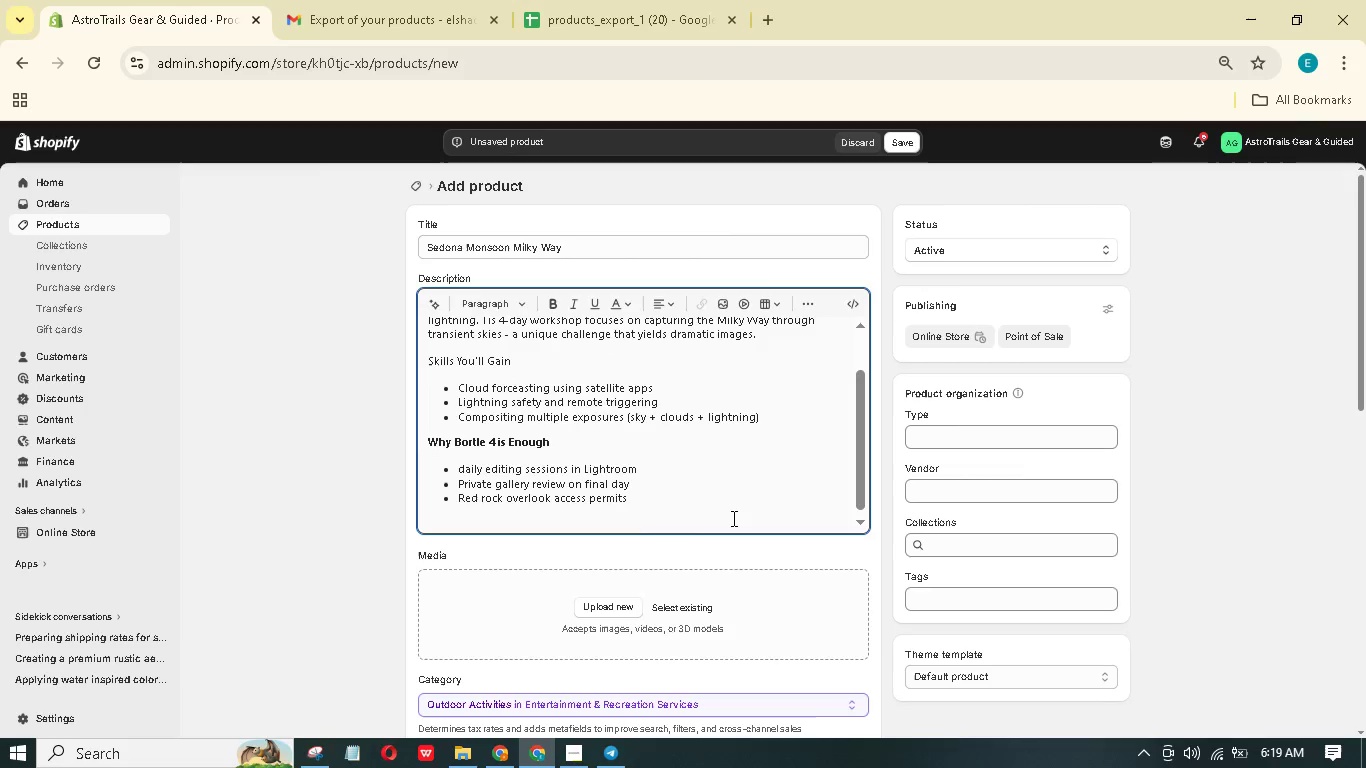 
type(Difficuly: Beginnr (camr)
key(Backspace)
type(era ith manual mode recommended; loanr camers availale)
 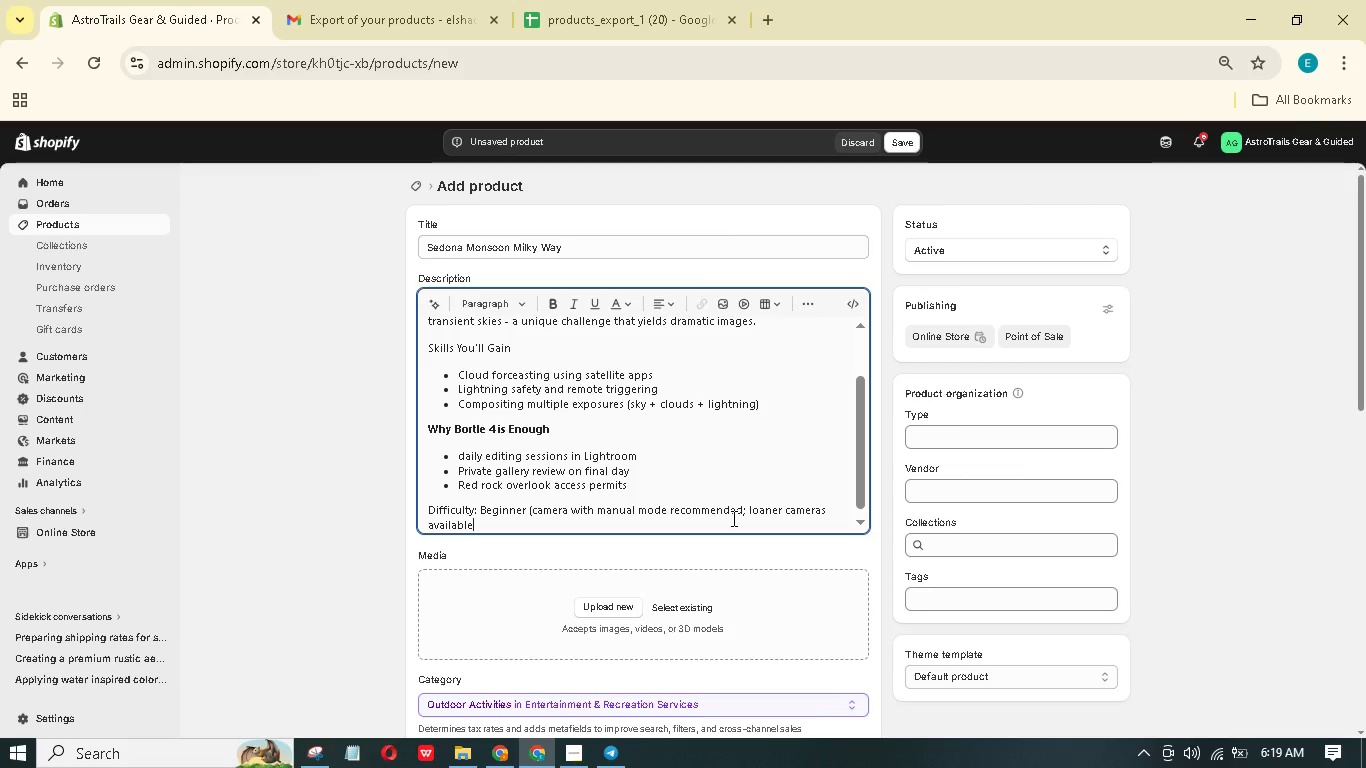 
 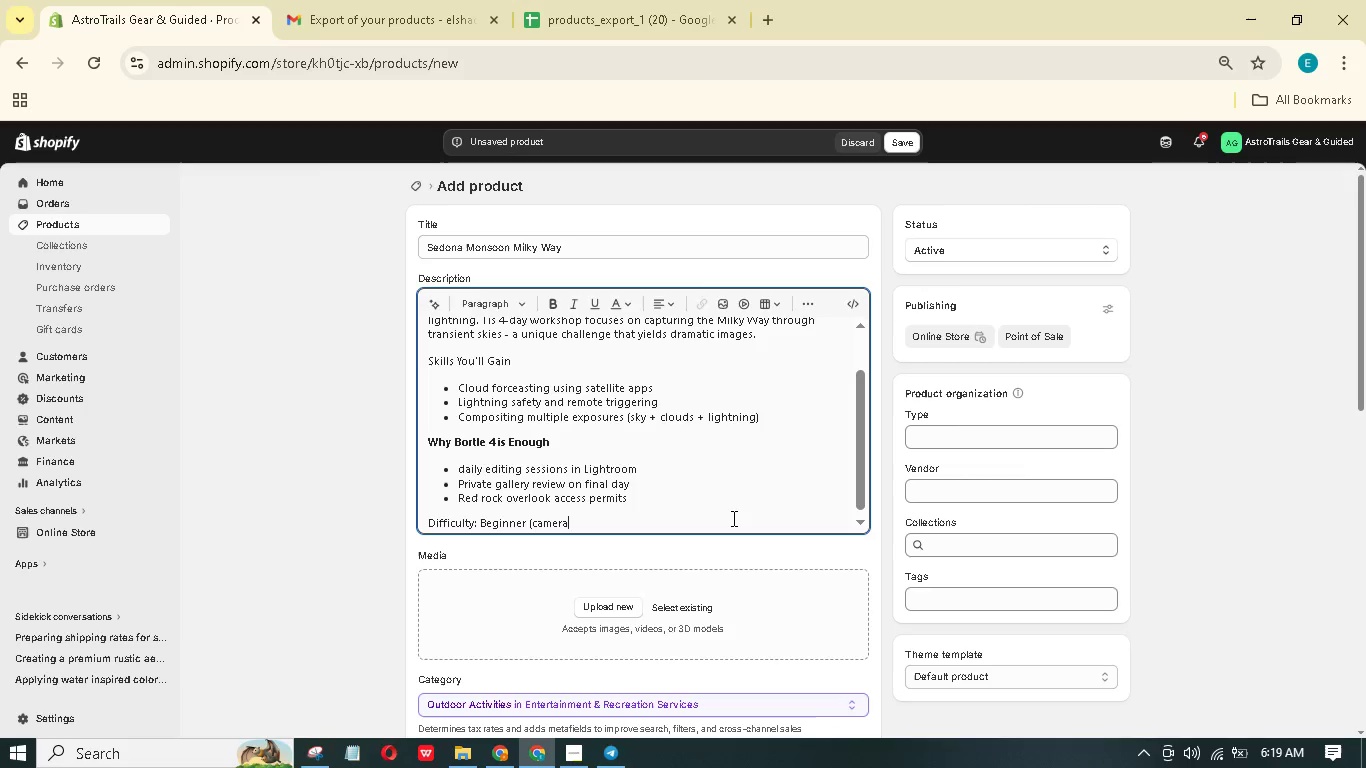 
hold_key(key=W, duration=0.39)
 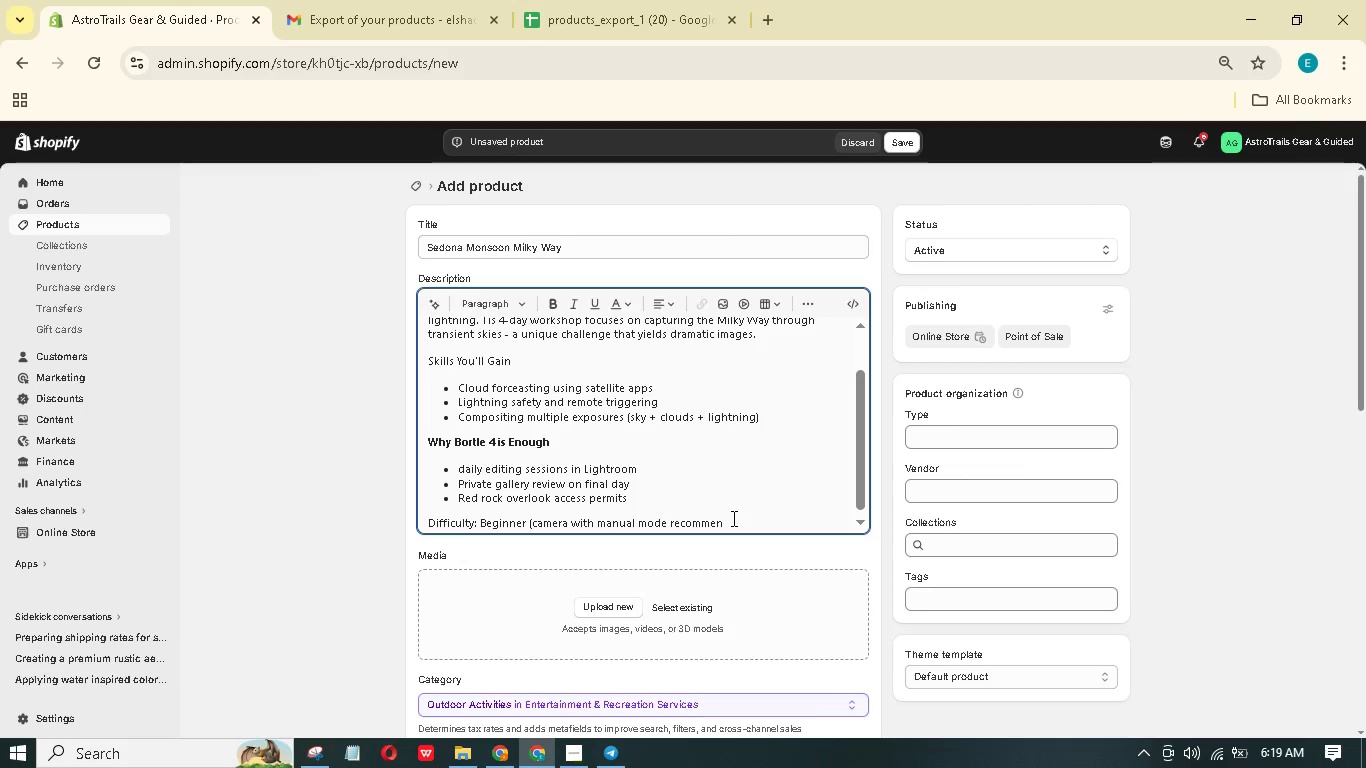 
left_click_drag(start_coordinate=[428, 507], to_coordinate=[473, 501])
 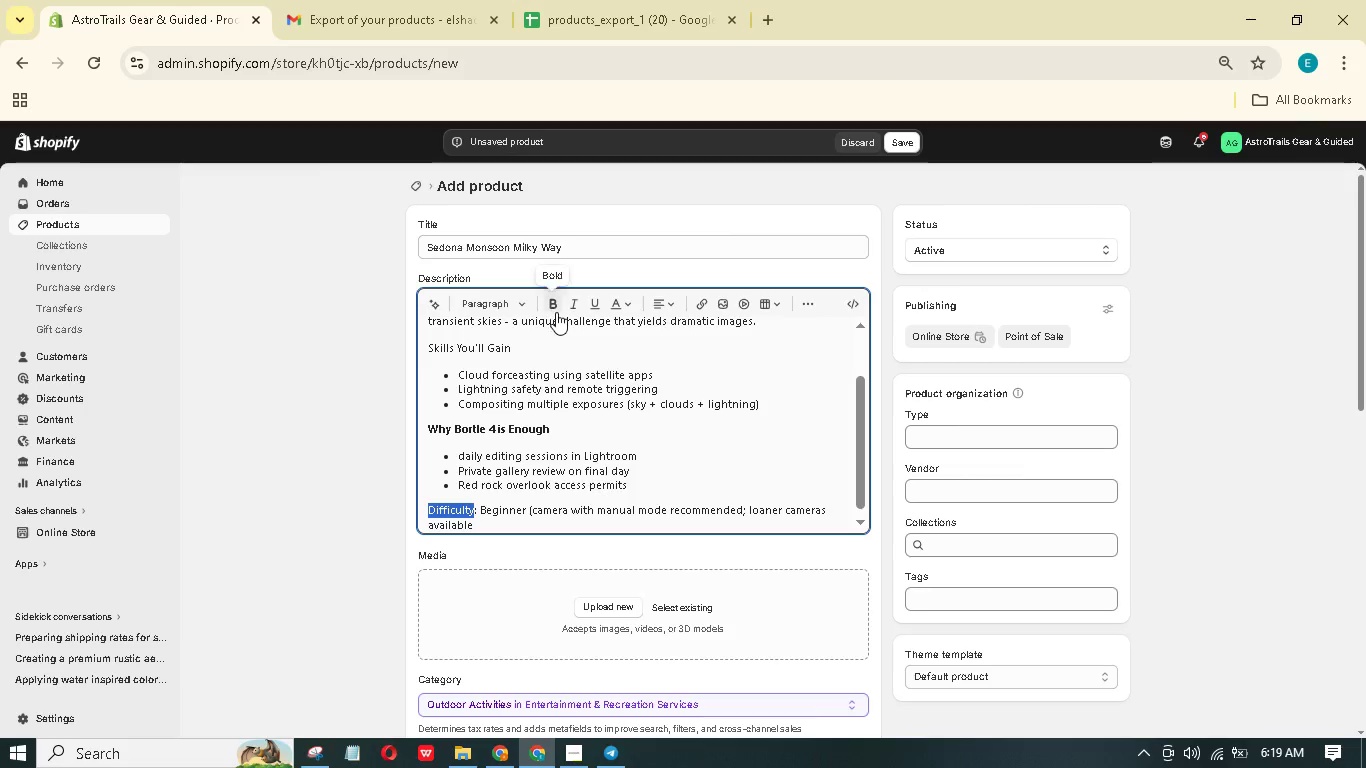 
left_click([561, 306])
 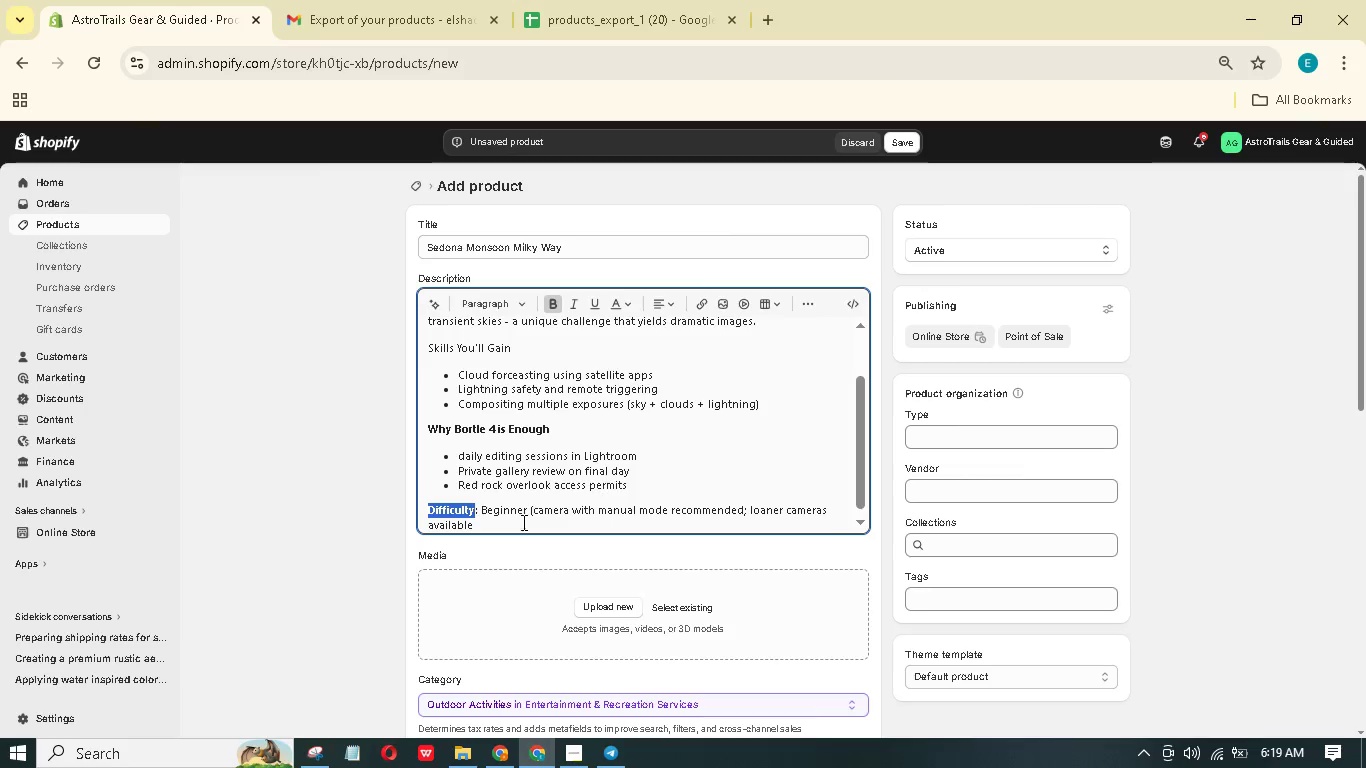 
left_click([522, 529])
 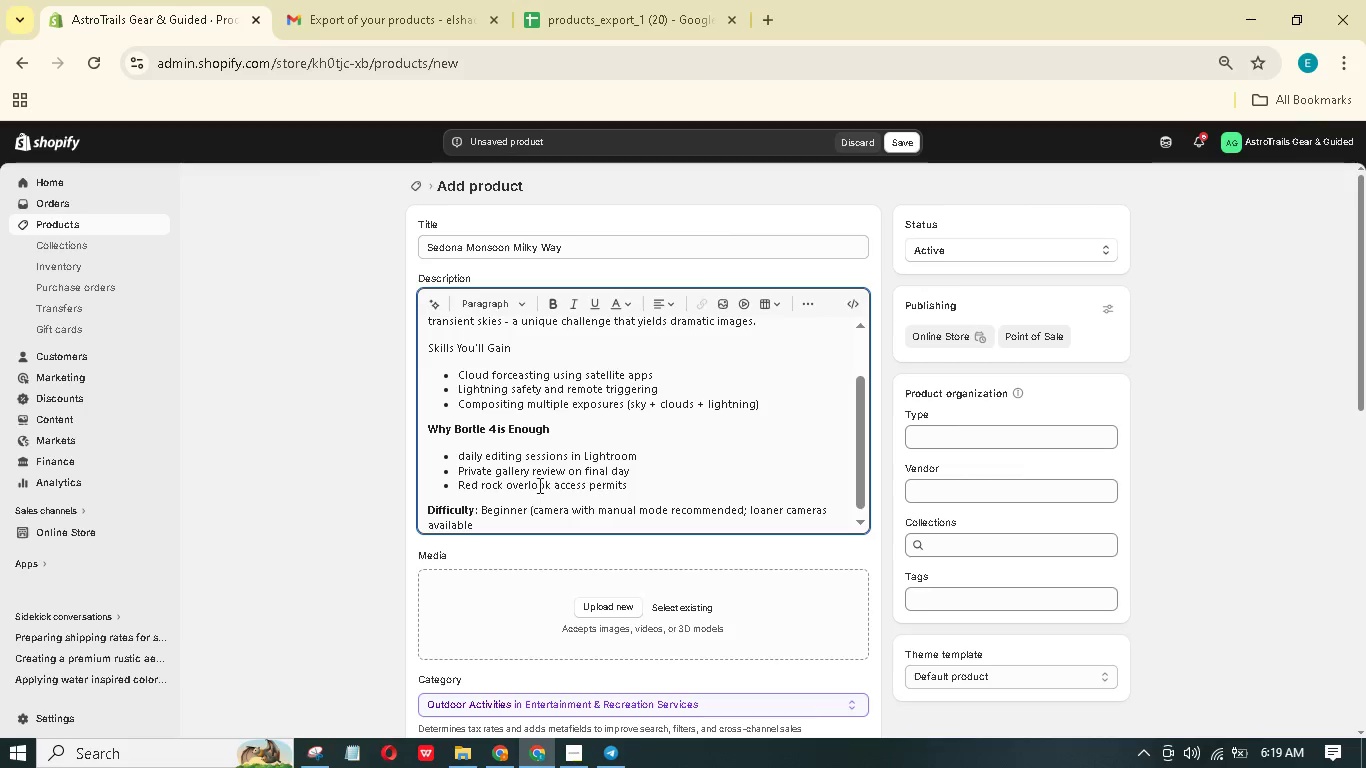 
scroll: coordinate [538, 482], scroll_direction: down, amount: 1.0
 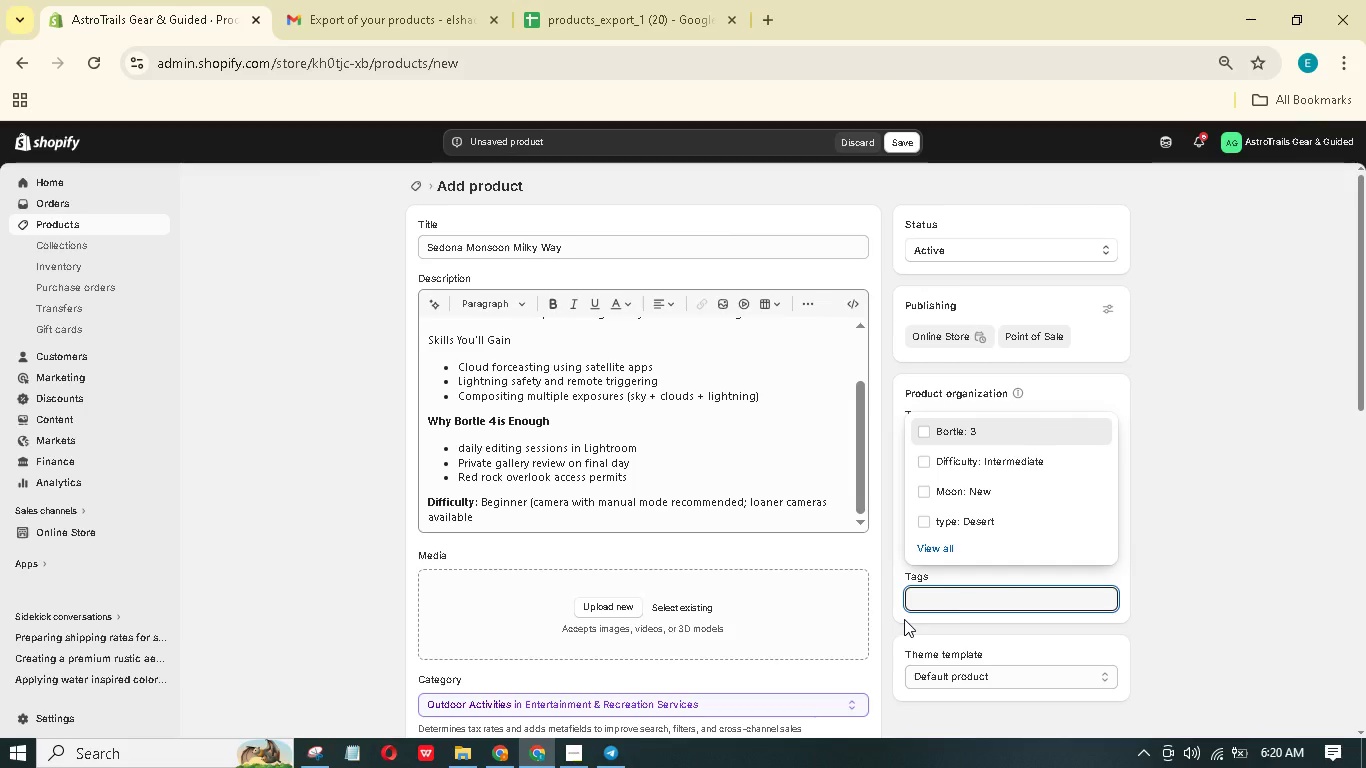 
wait(9.78)
 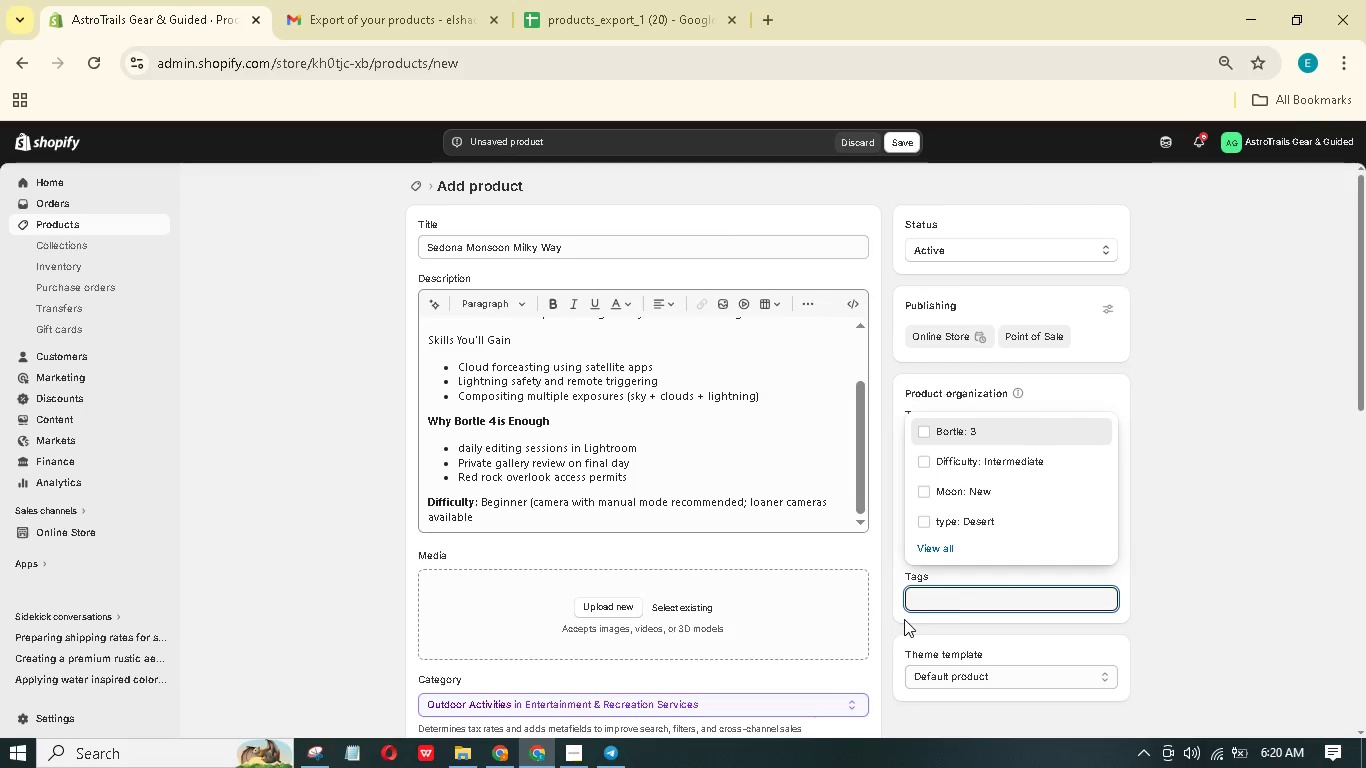 
type(Difficuly: Beginnr)
 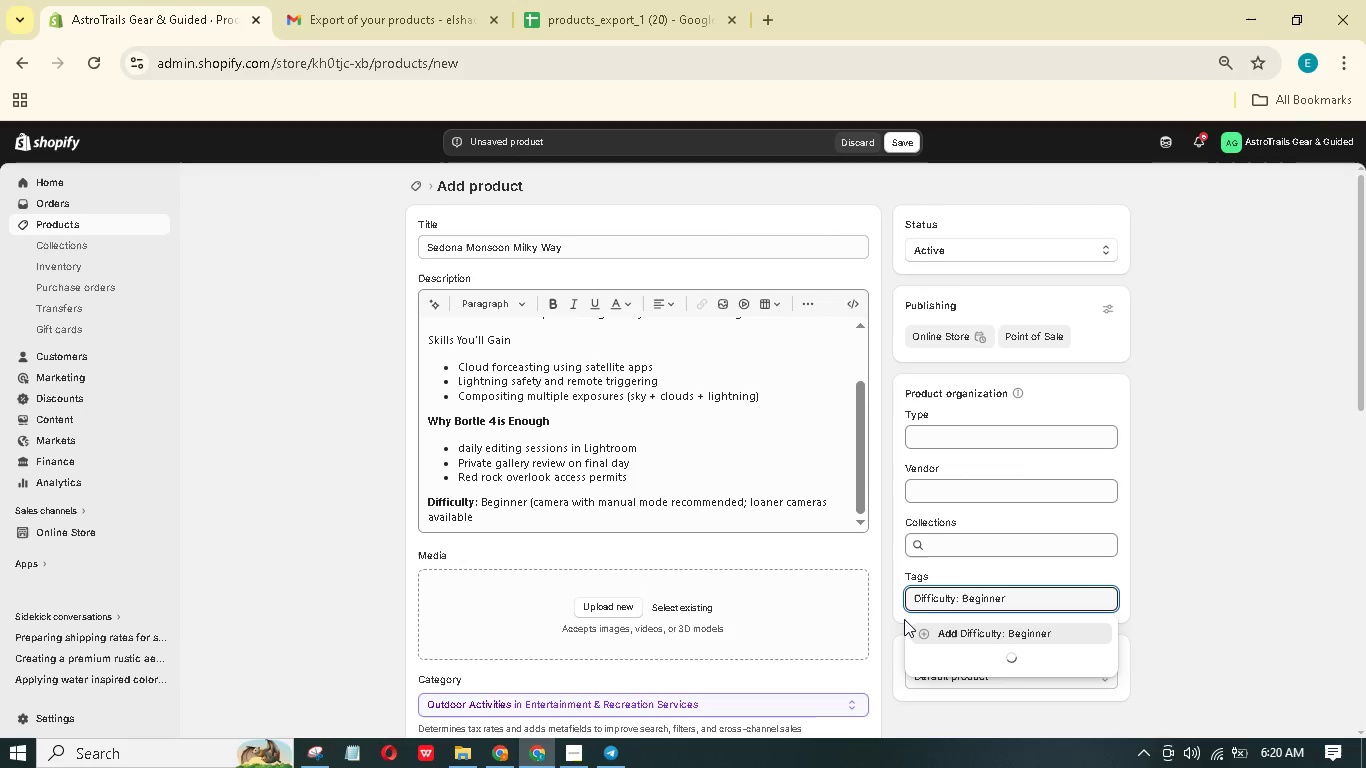 
hold_key(key=T, duration=0.34)
 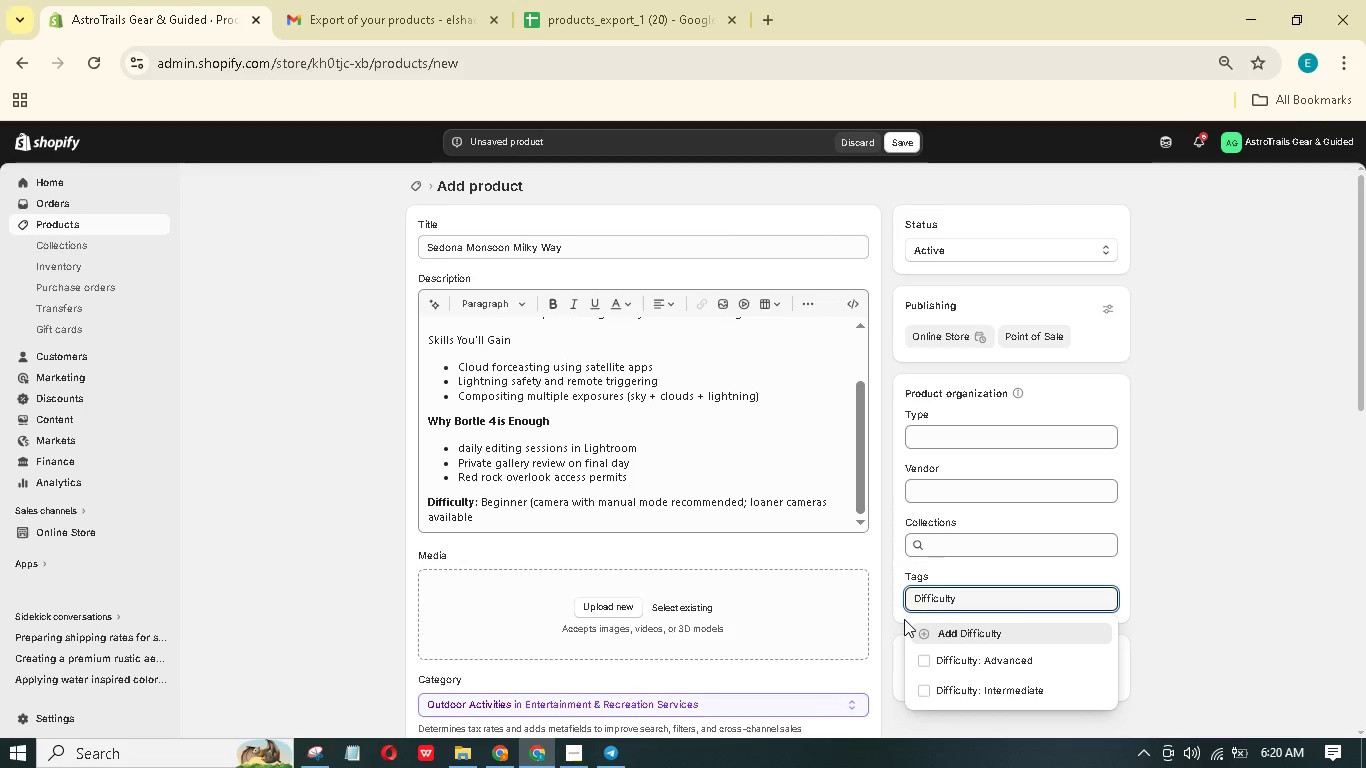 
hold_key(key=E, duration=0.31)
 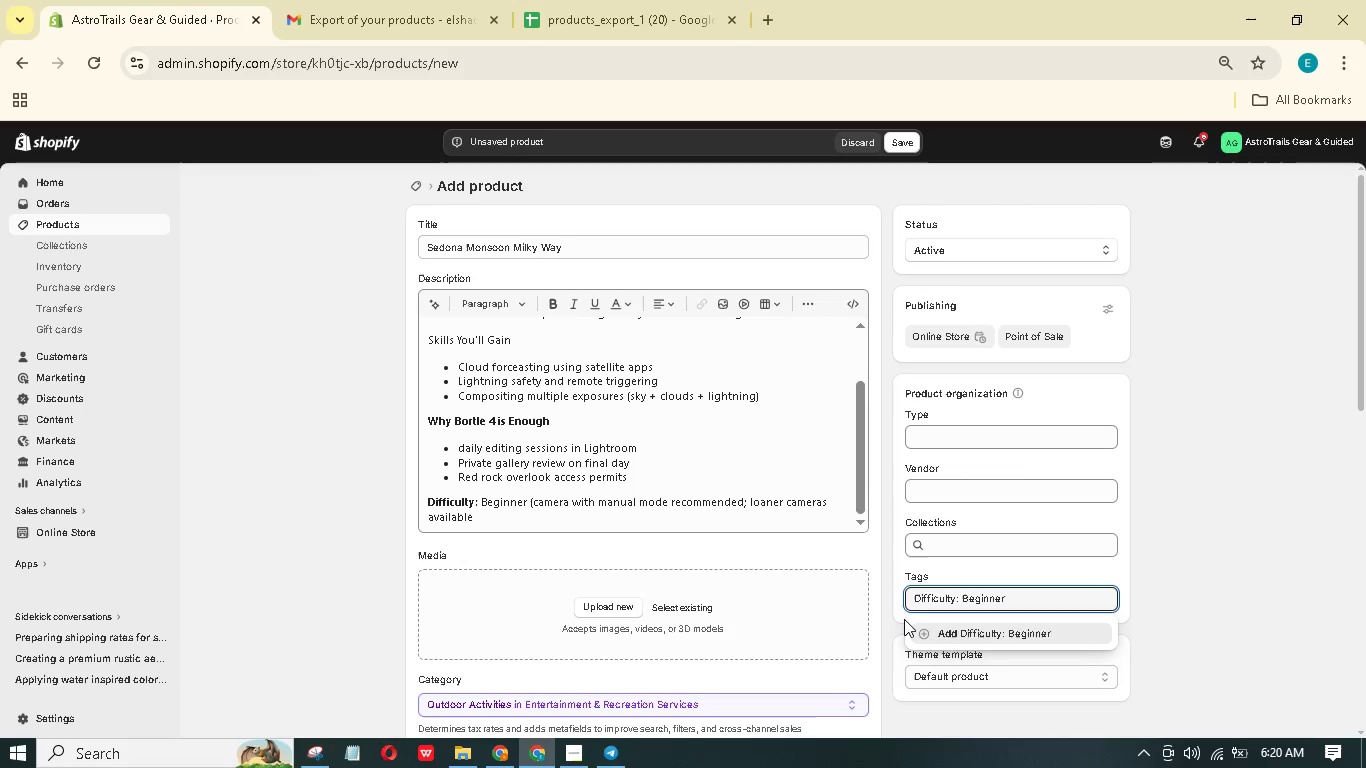 
key(Enter)
 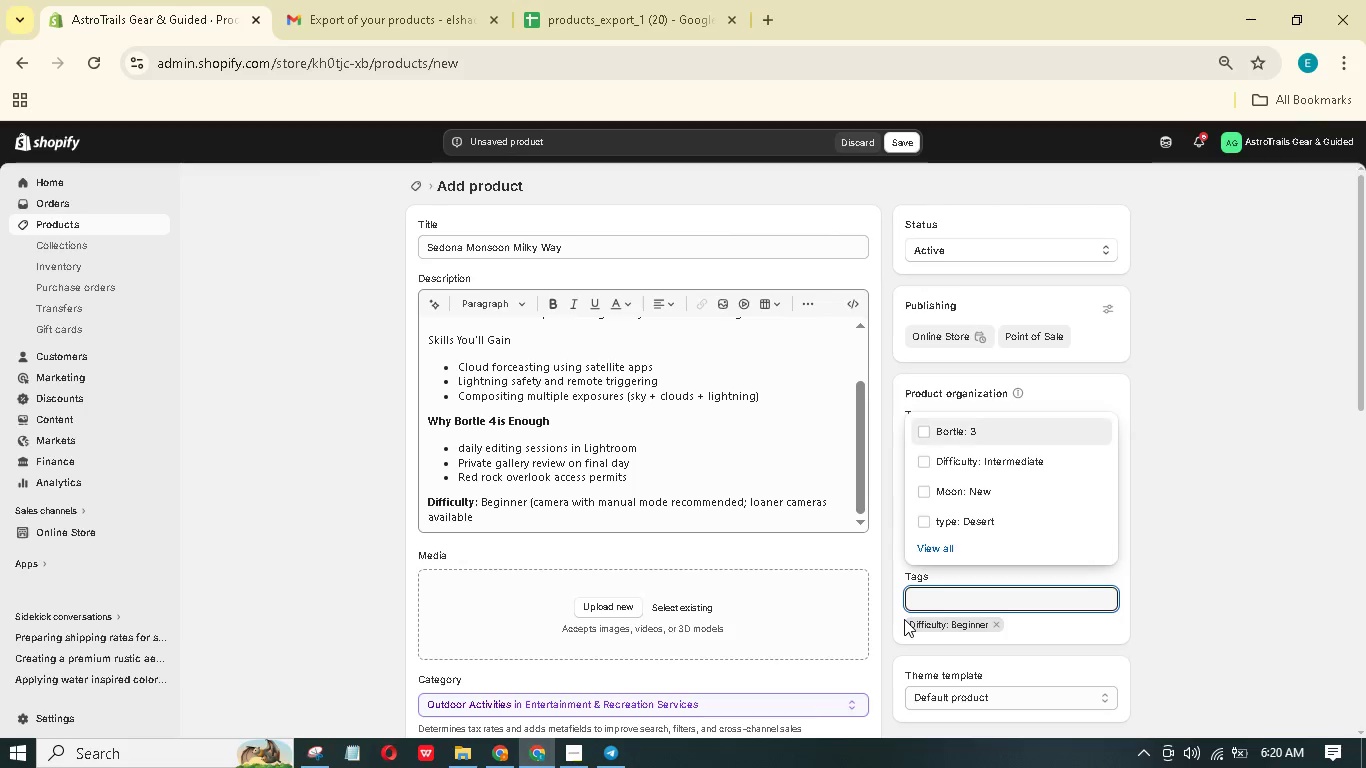 
type(Bortle )
 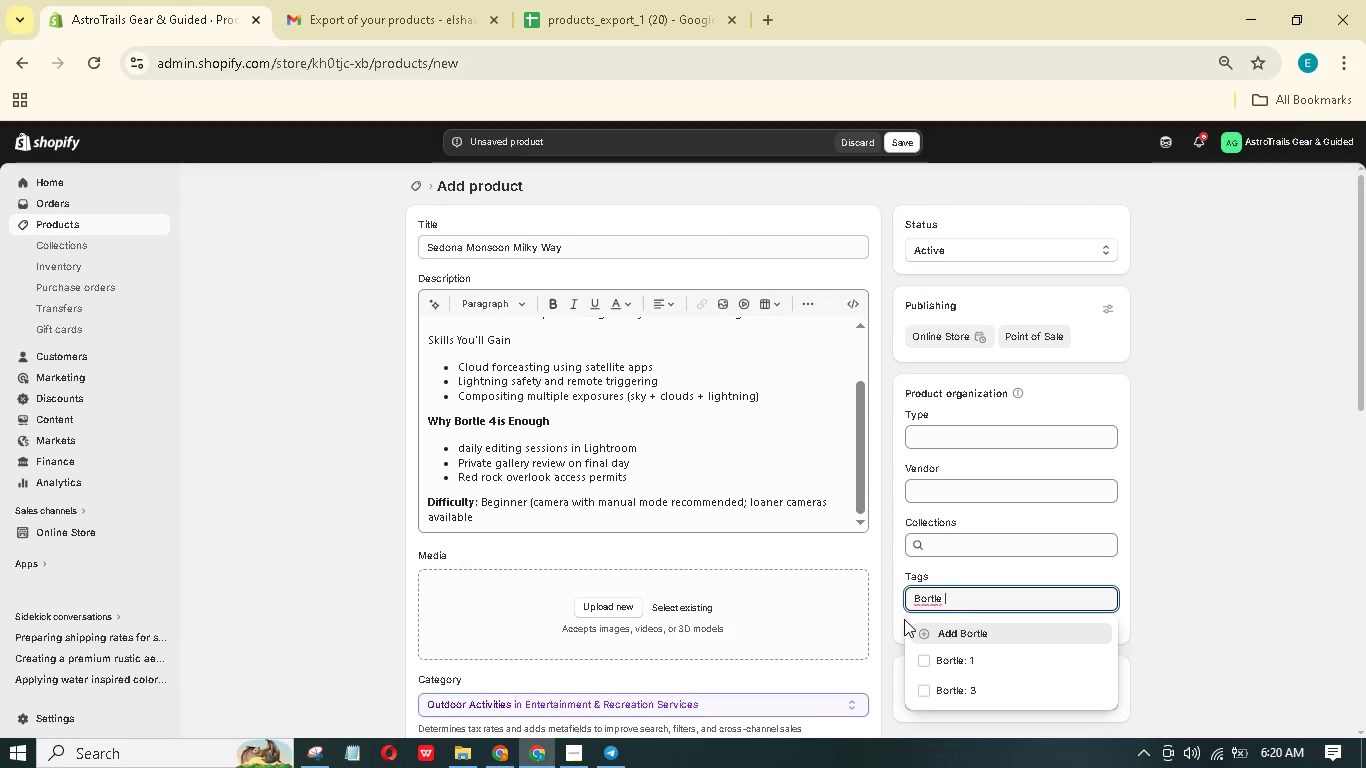 
wait(5.61)
 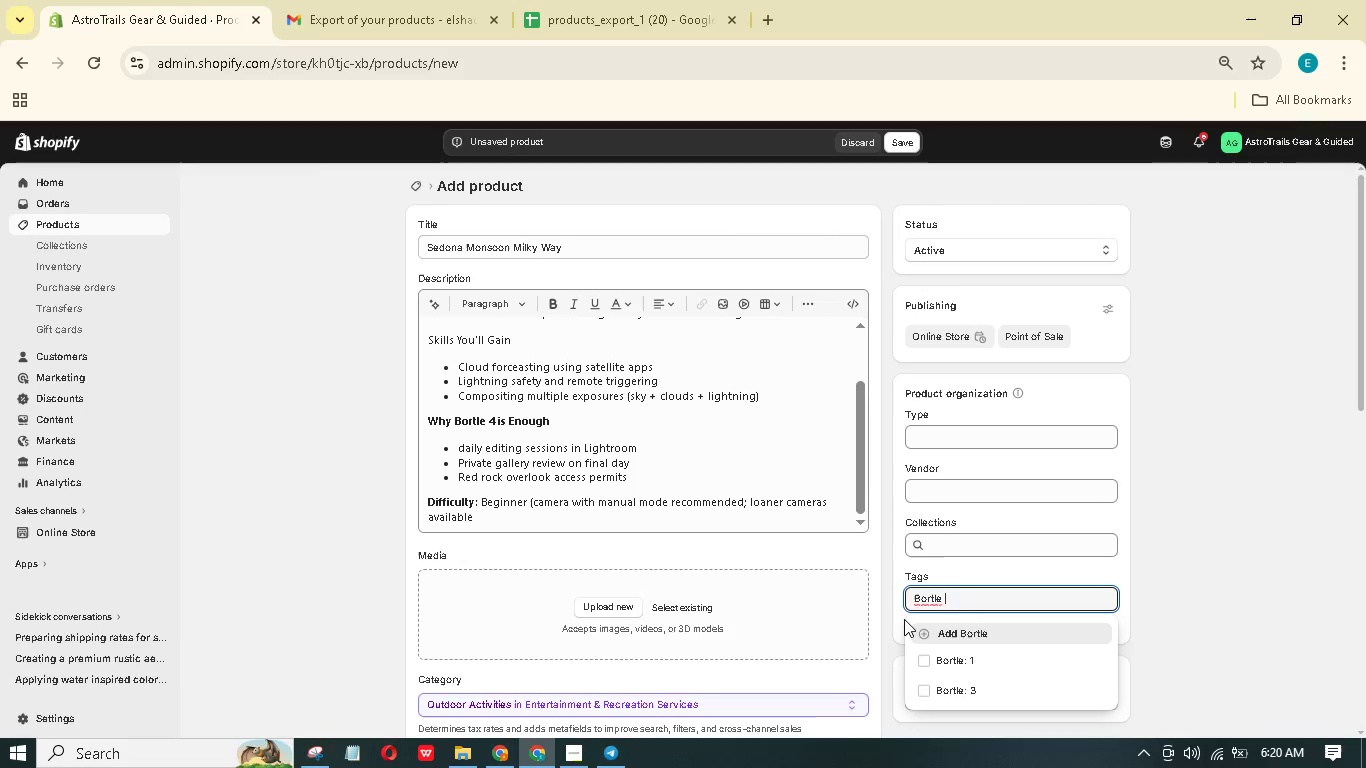 
key(Backspace)
 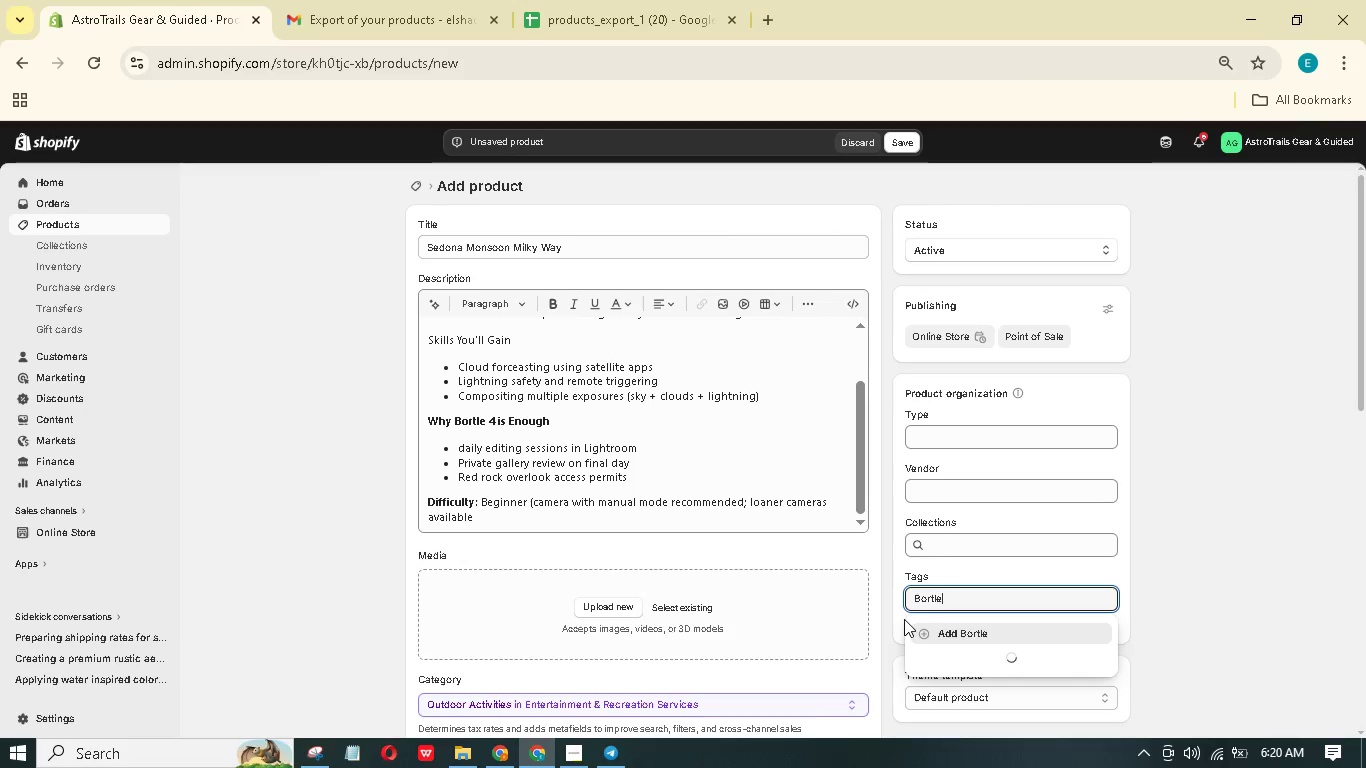 
key(Shift+ShiftRight)
 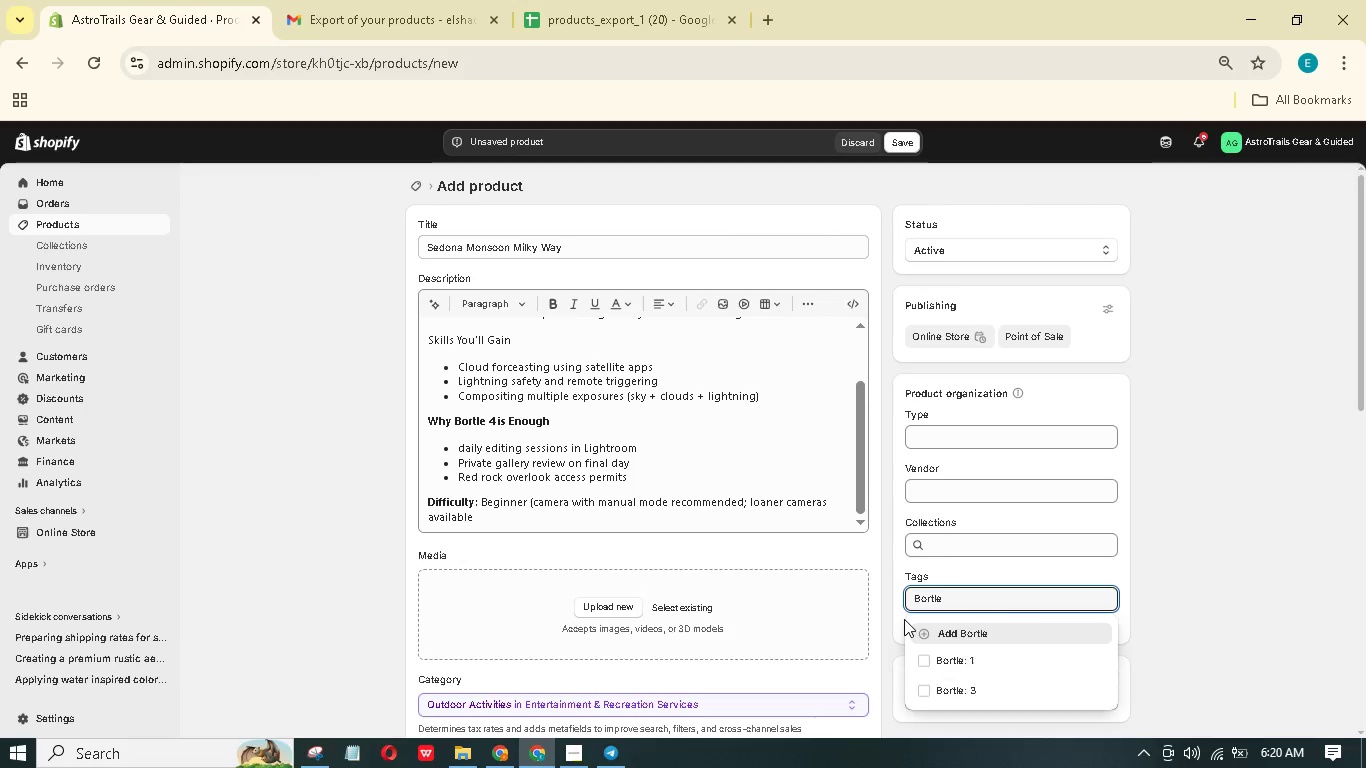 
key(Shift+Semicolon)
 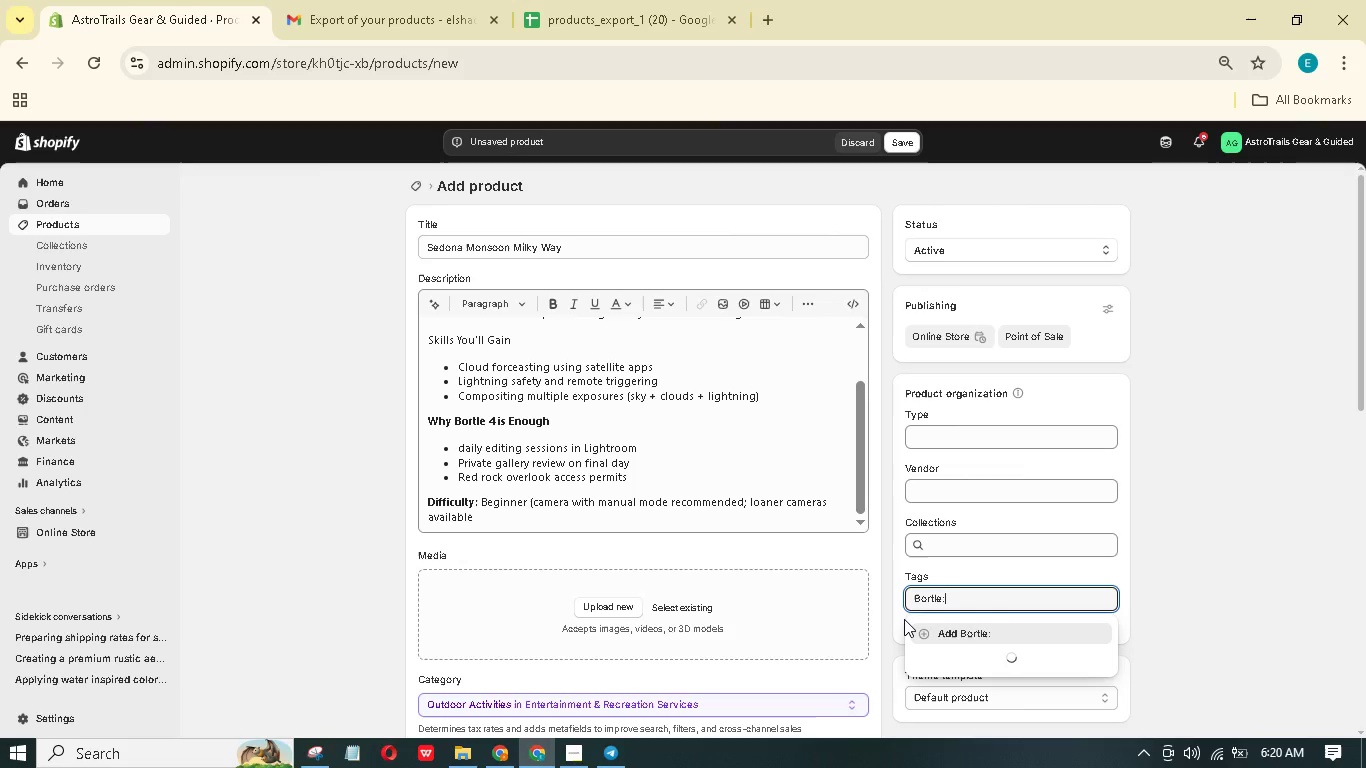 
key(Space)
 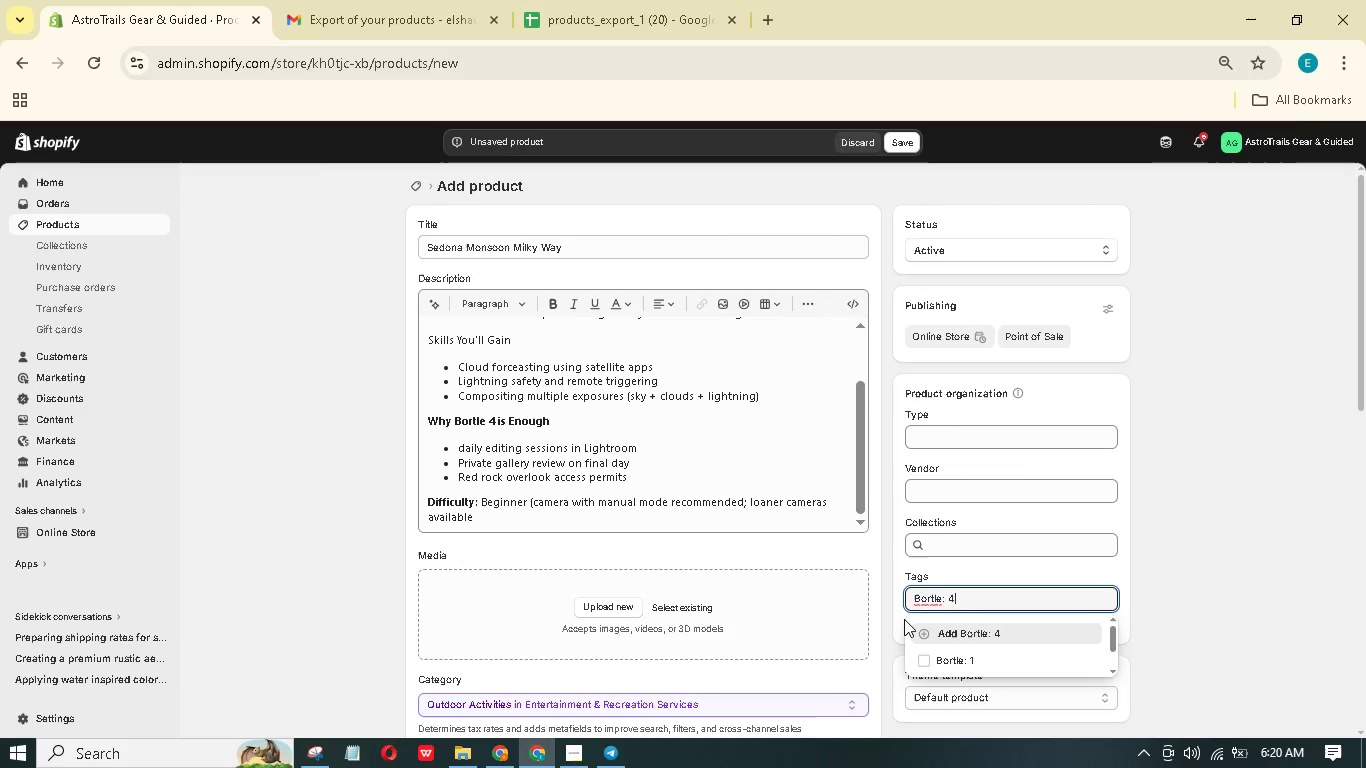 
key(4)
 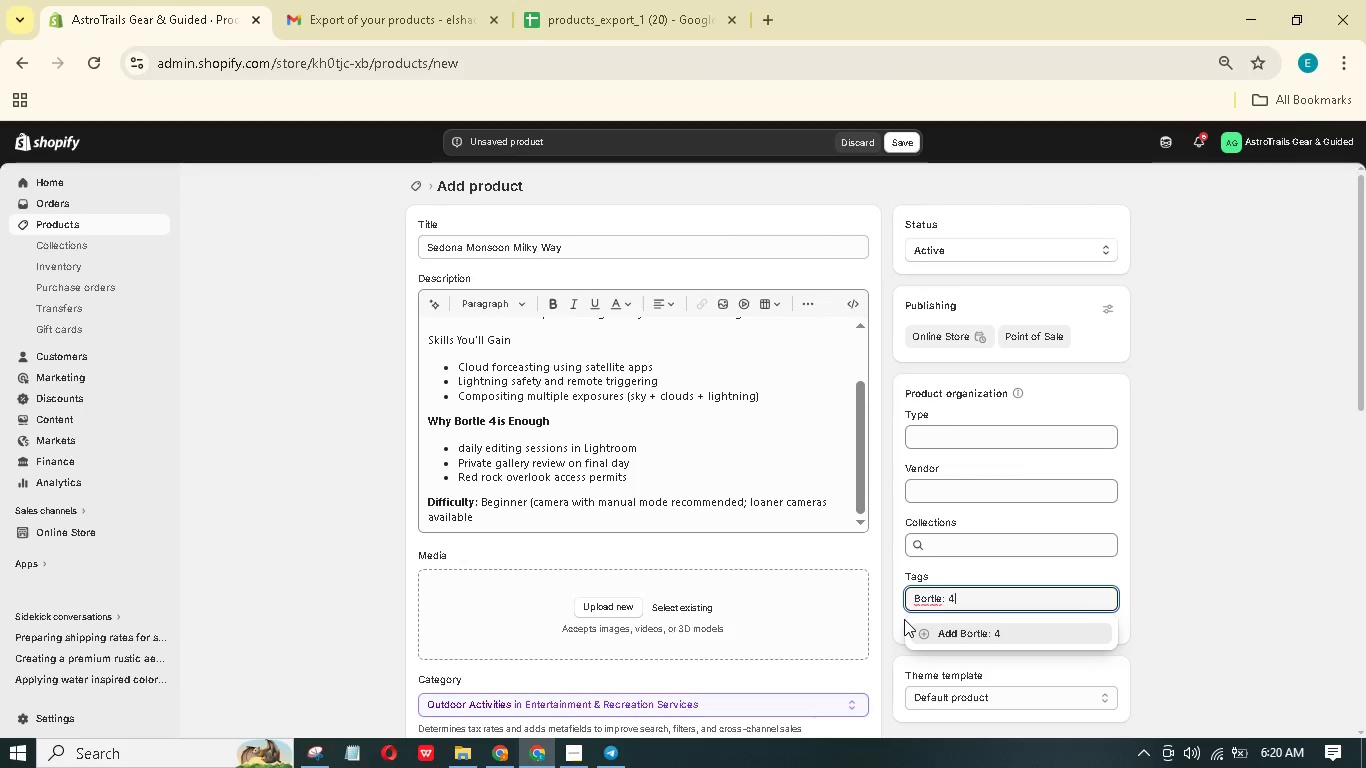 
key(Enter)
 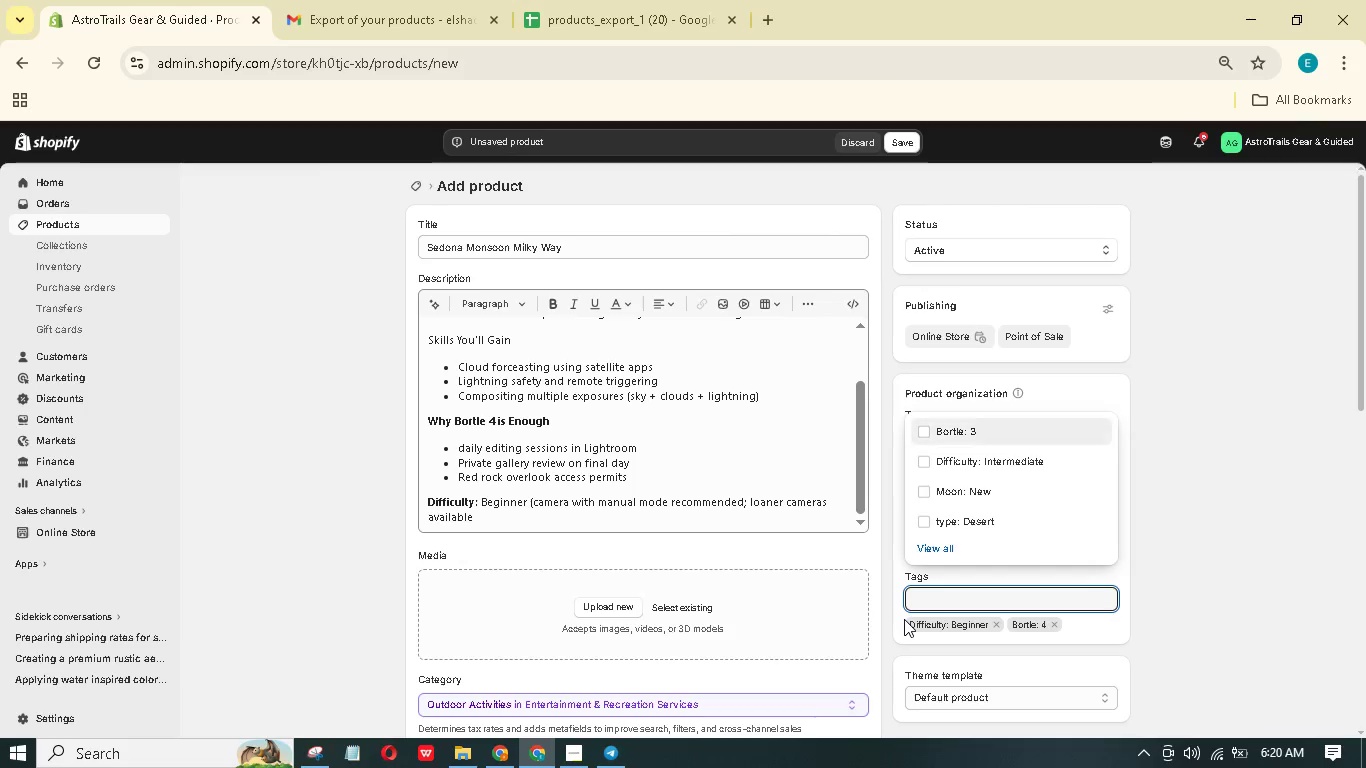 
type(Type: Canyon)
 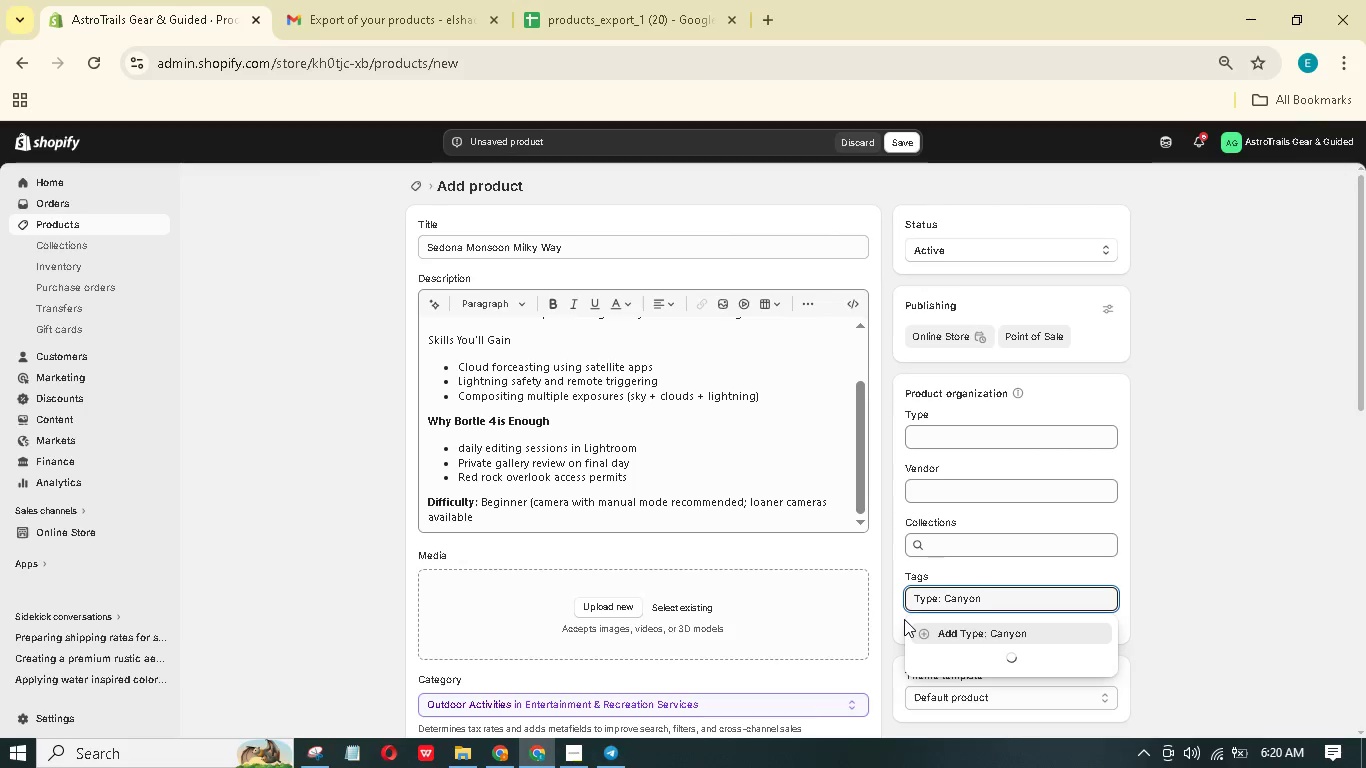 
key(Enter)
 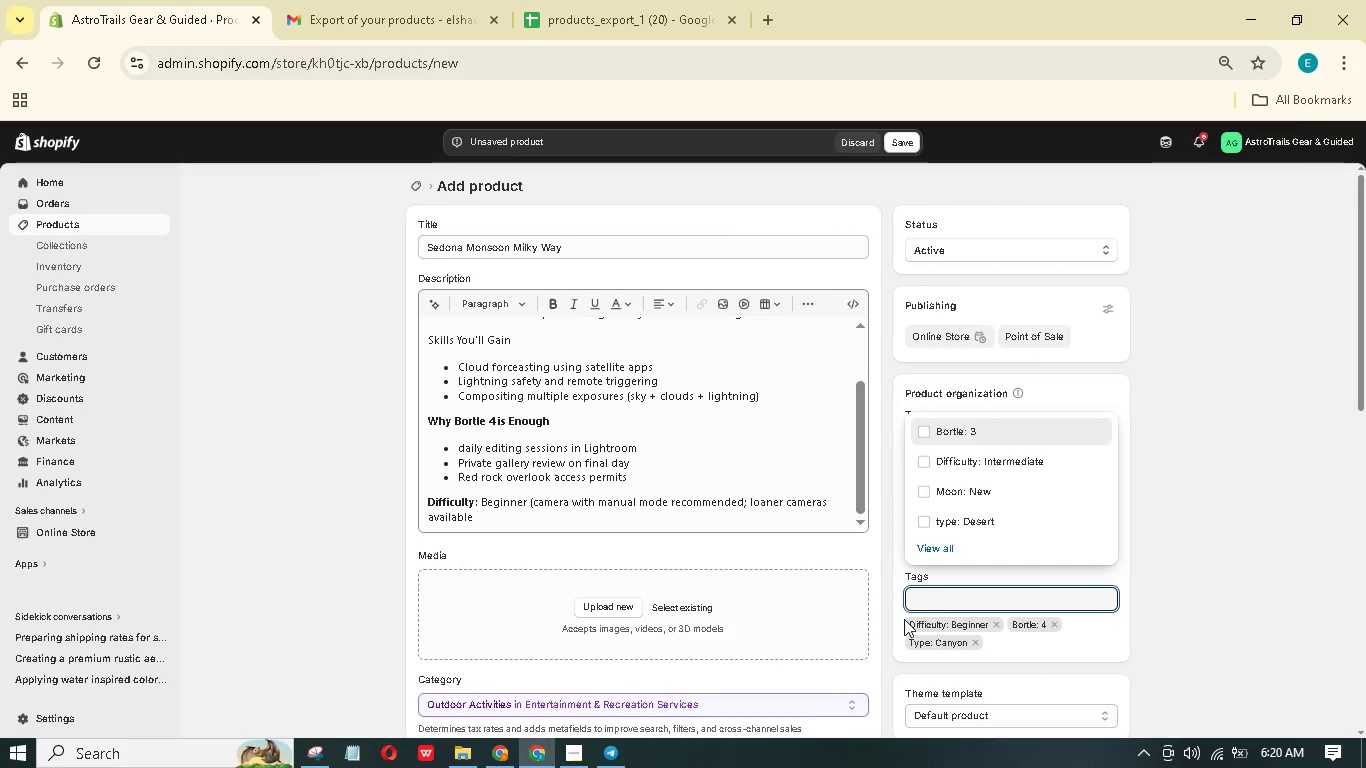 
type(Moon: New)
 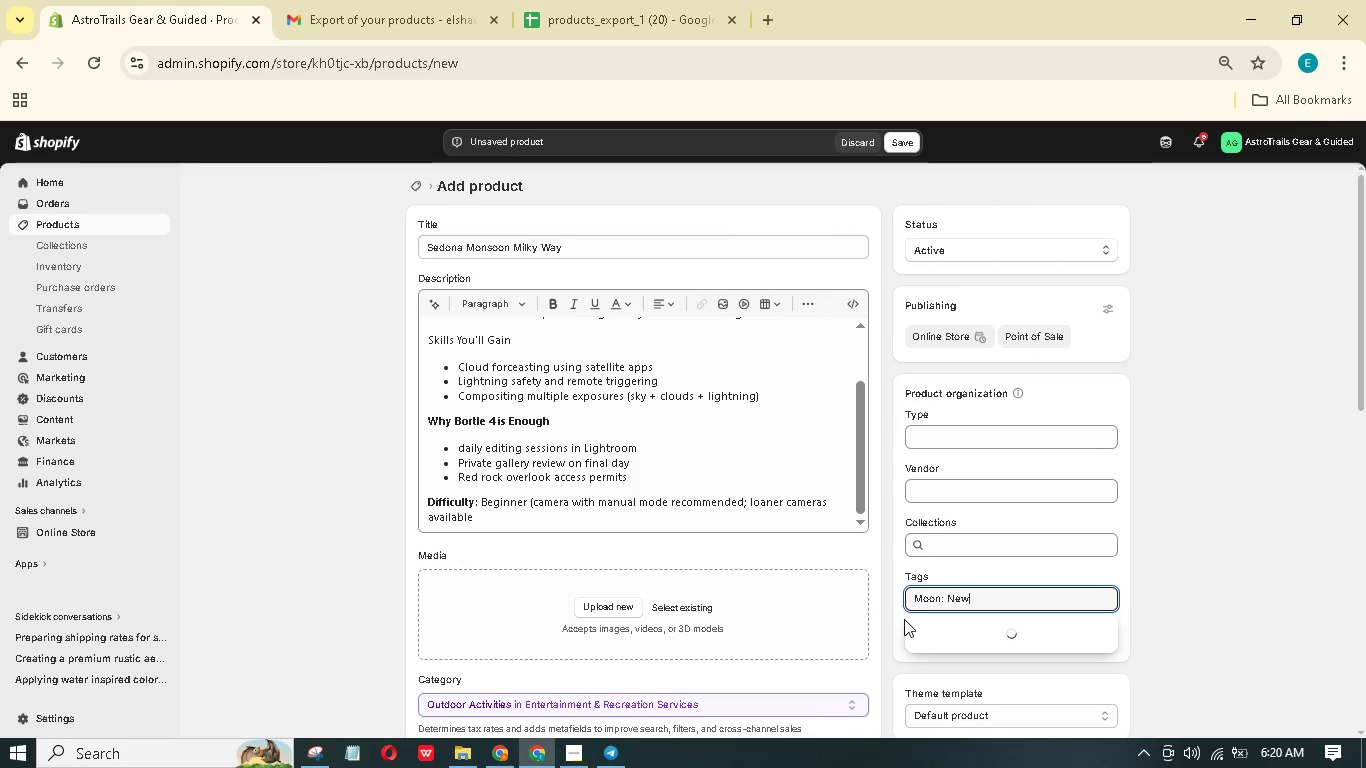 
key(Enter)
 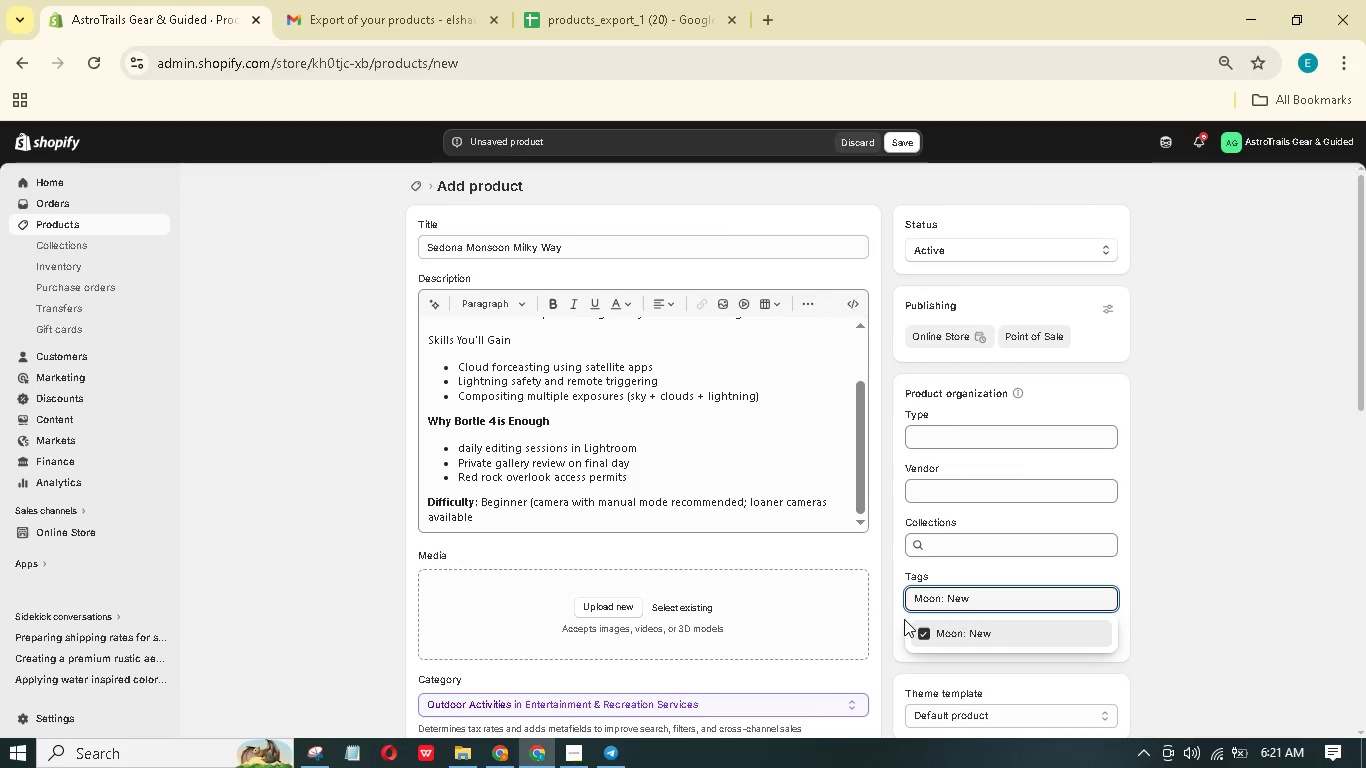 
key(Control+A)
 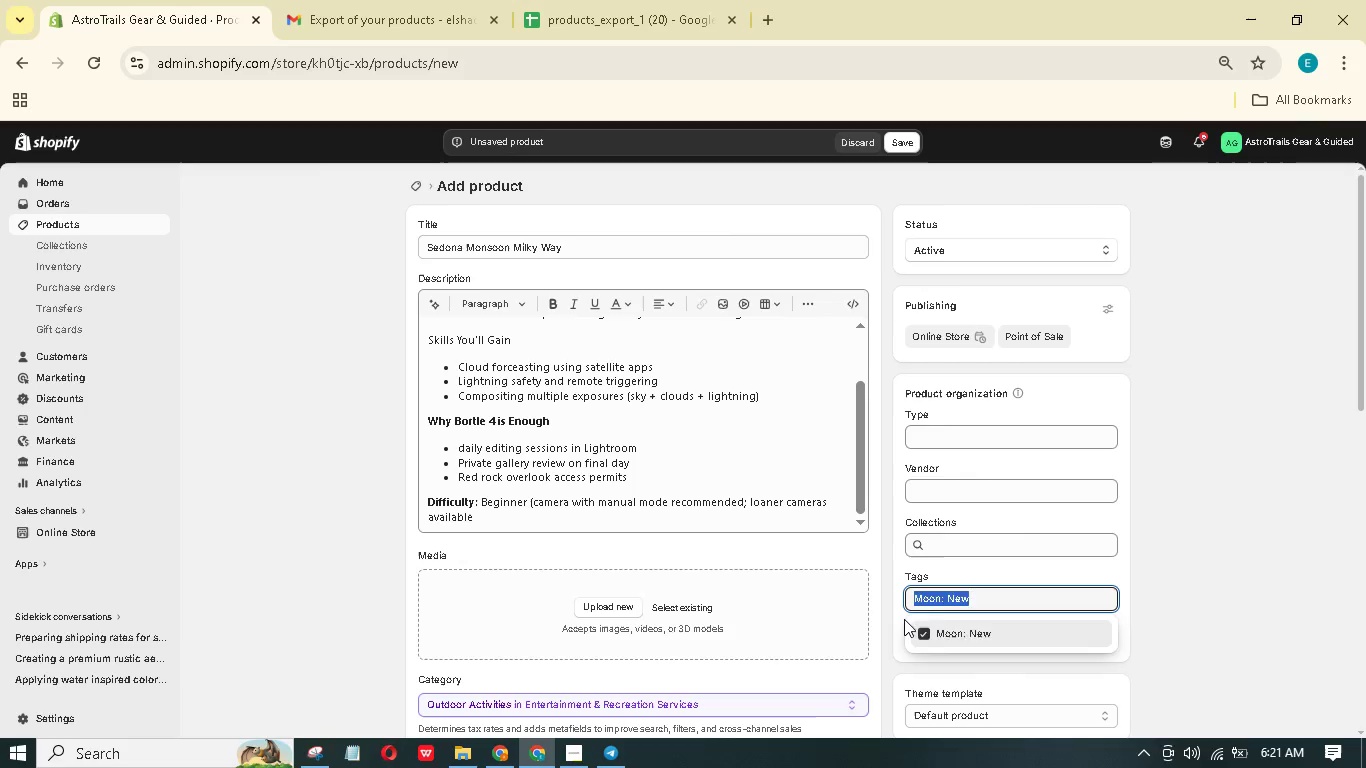 
key(Control+Backspace)
 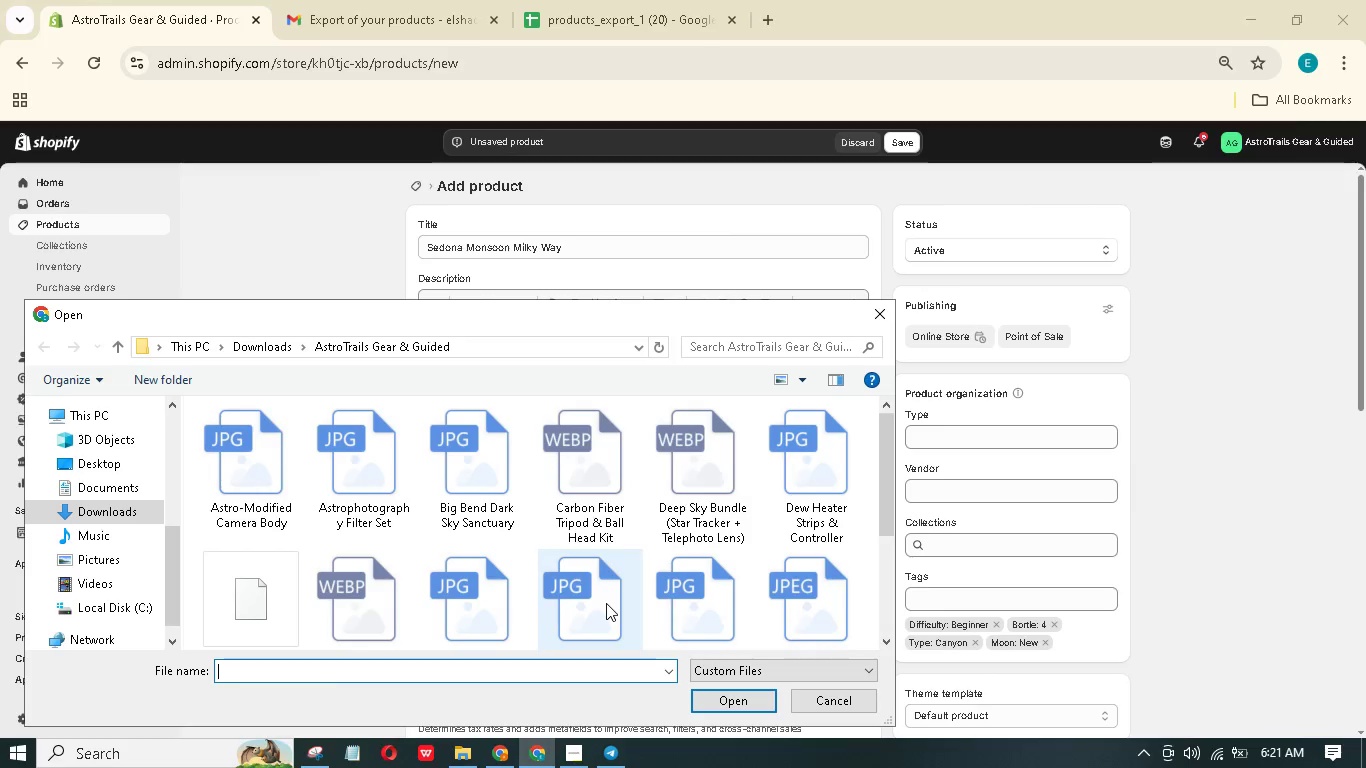 
wait(7.98)
 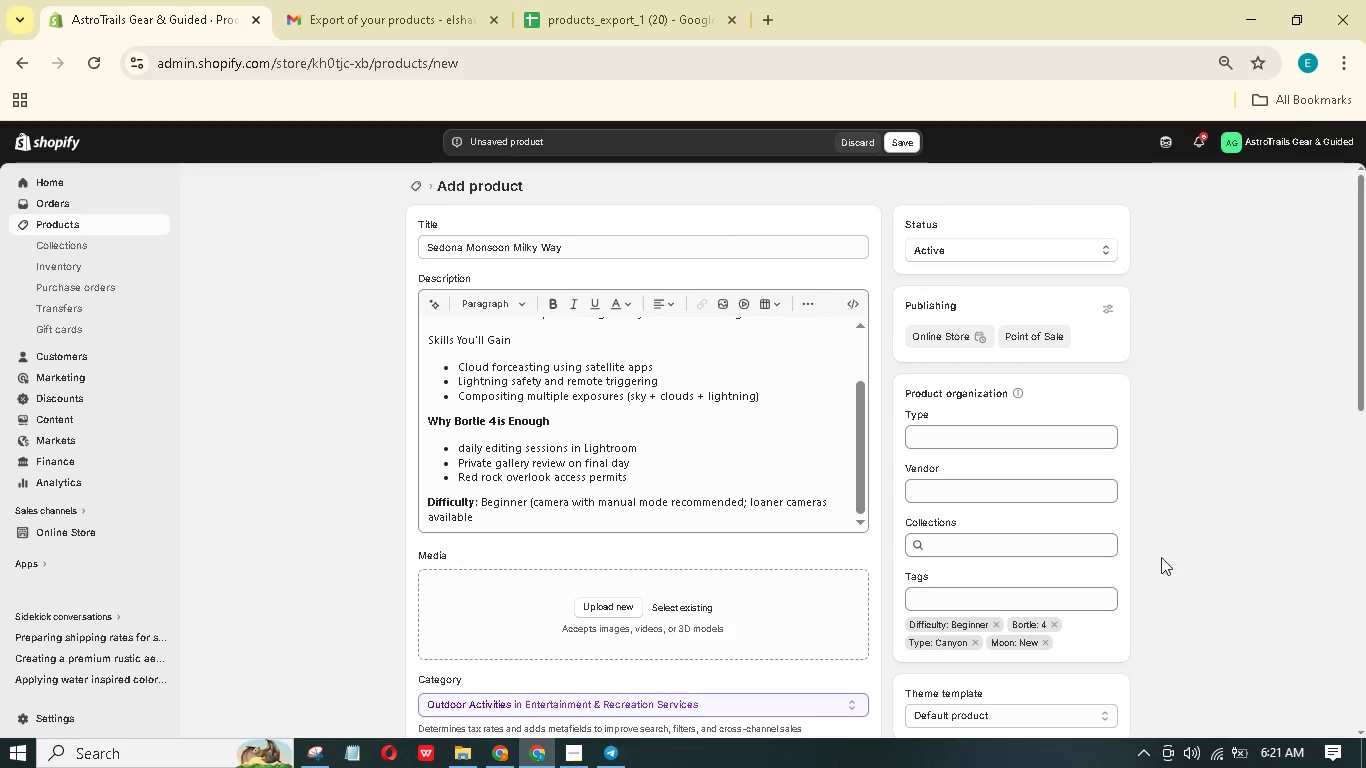 
left_click([628, 498])
 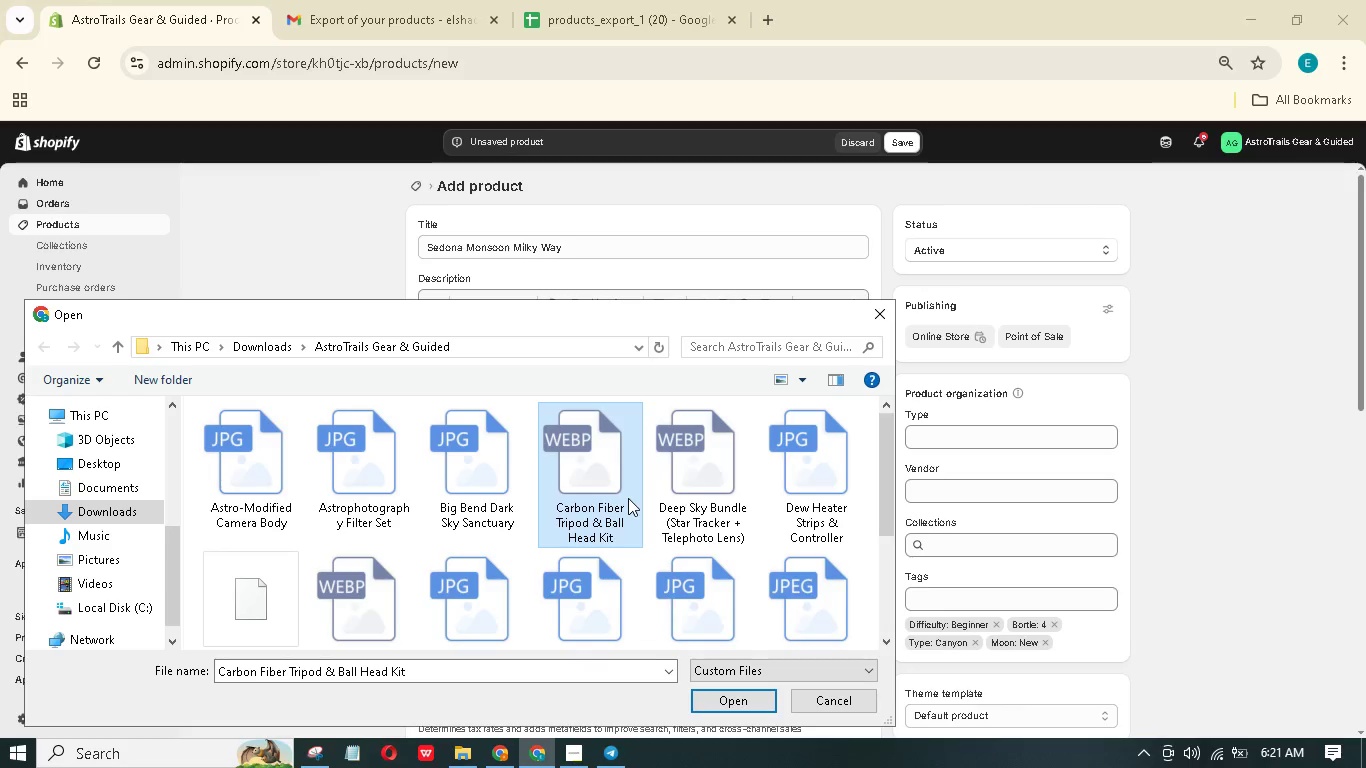 
key(S)
 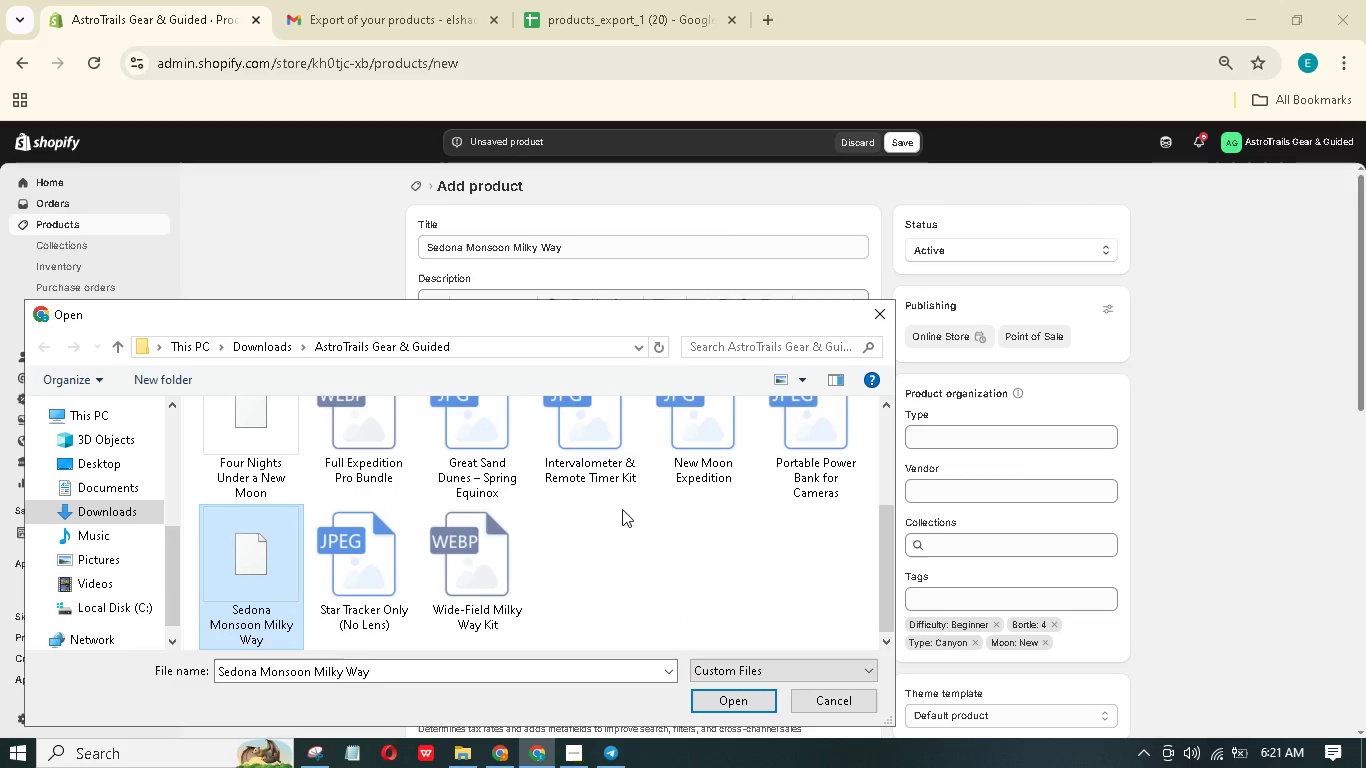 
key(Enter)
 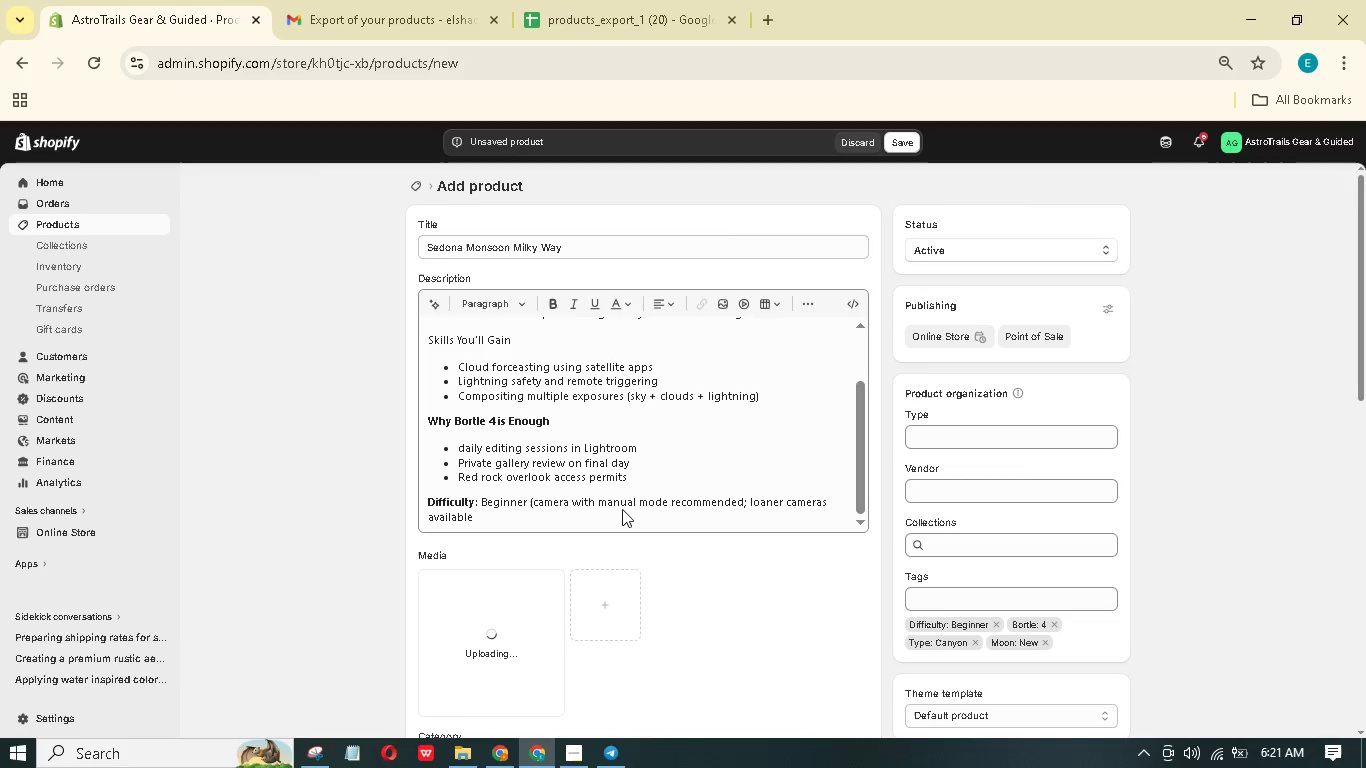 
scroll: coordinate [627, 512], scroll_direction: down, amount: 4.0
 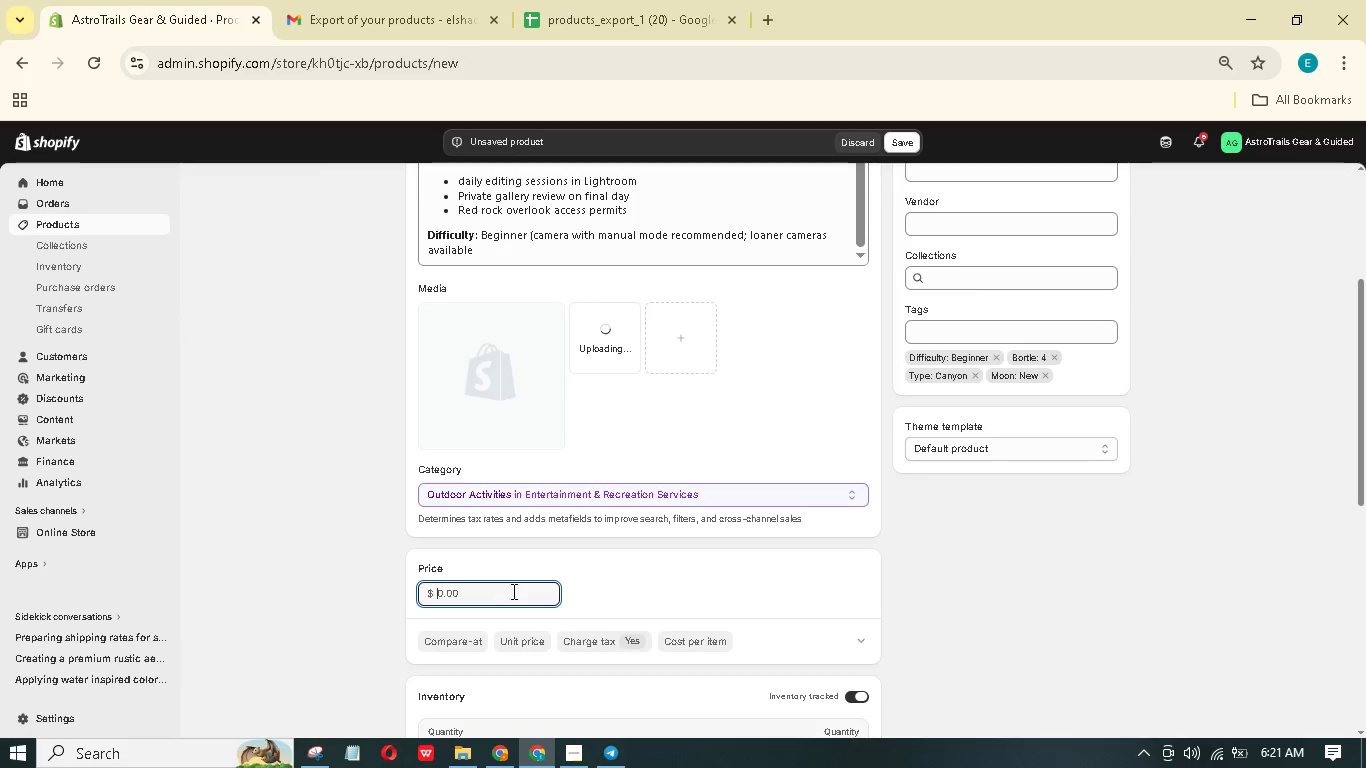 
type(1100)
 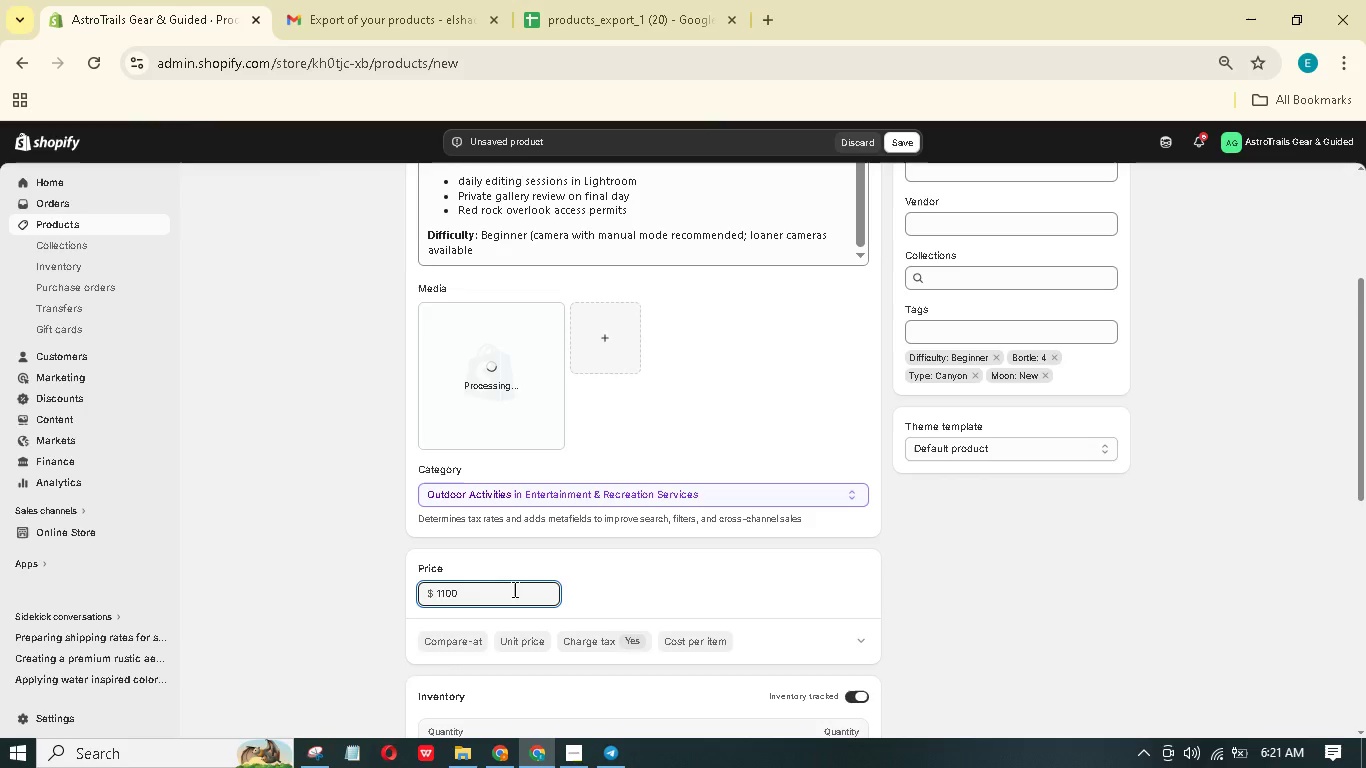 
scroll: coordinate [513, 589], scroll_direction: down, amount: 1.0
 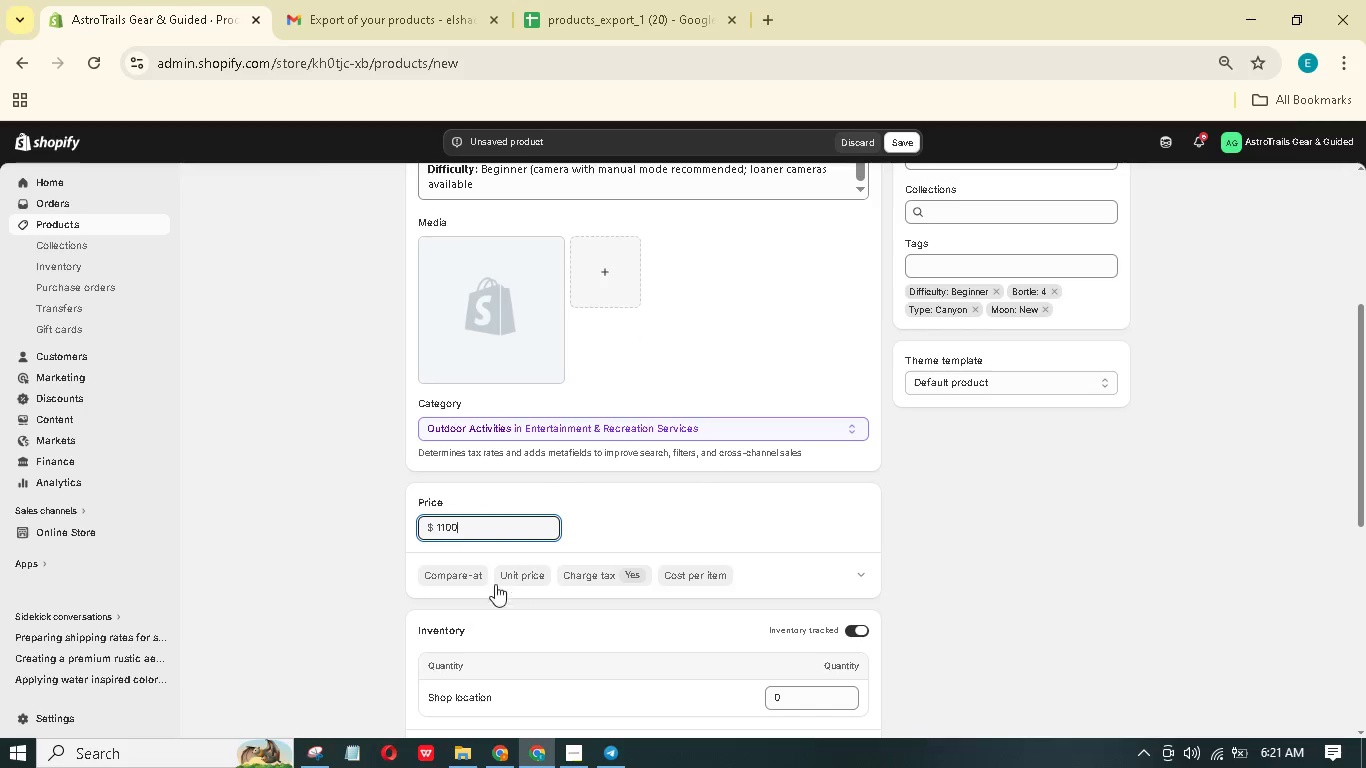 
left_click([474, 574])
 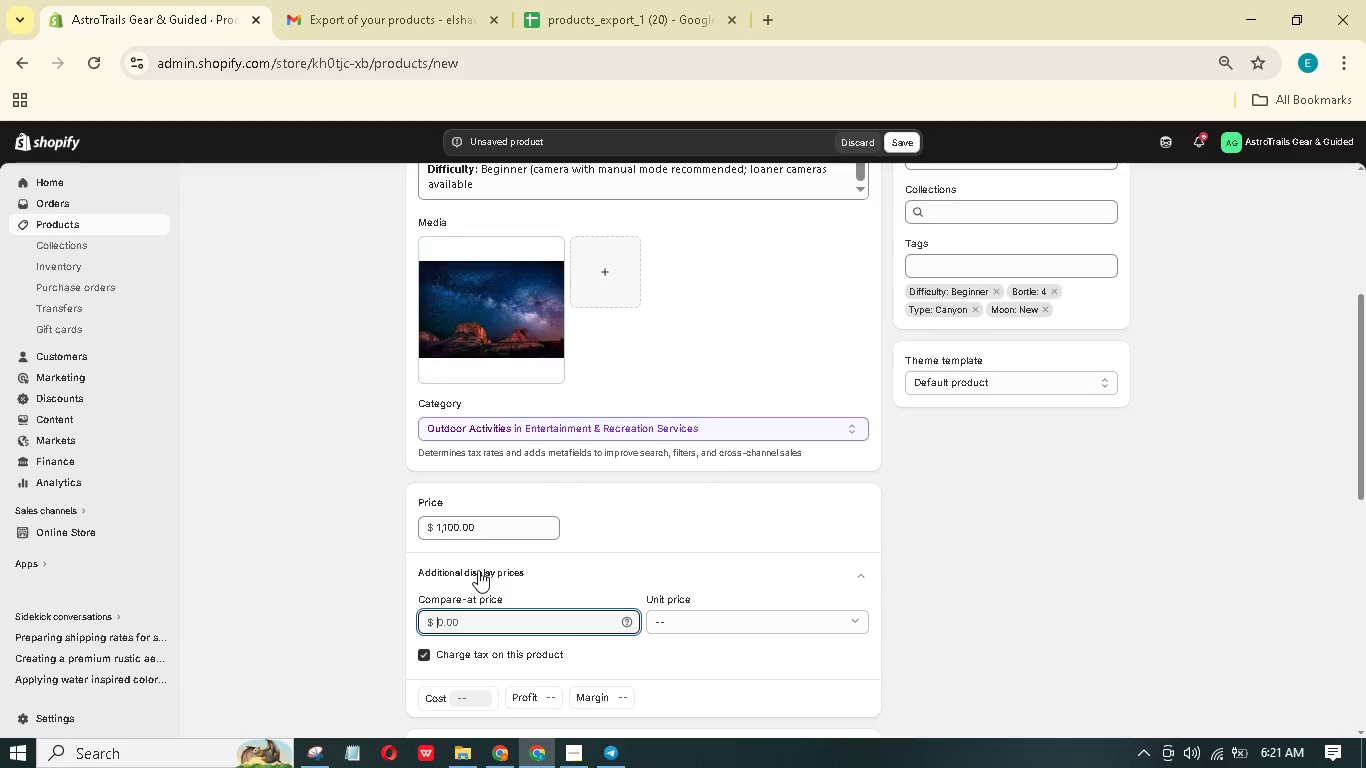 
key(Numpad1)
 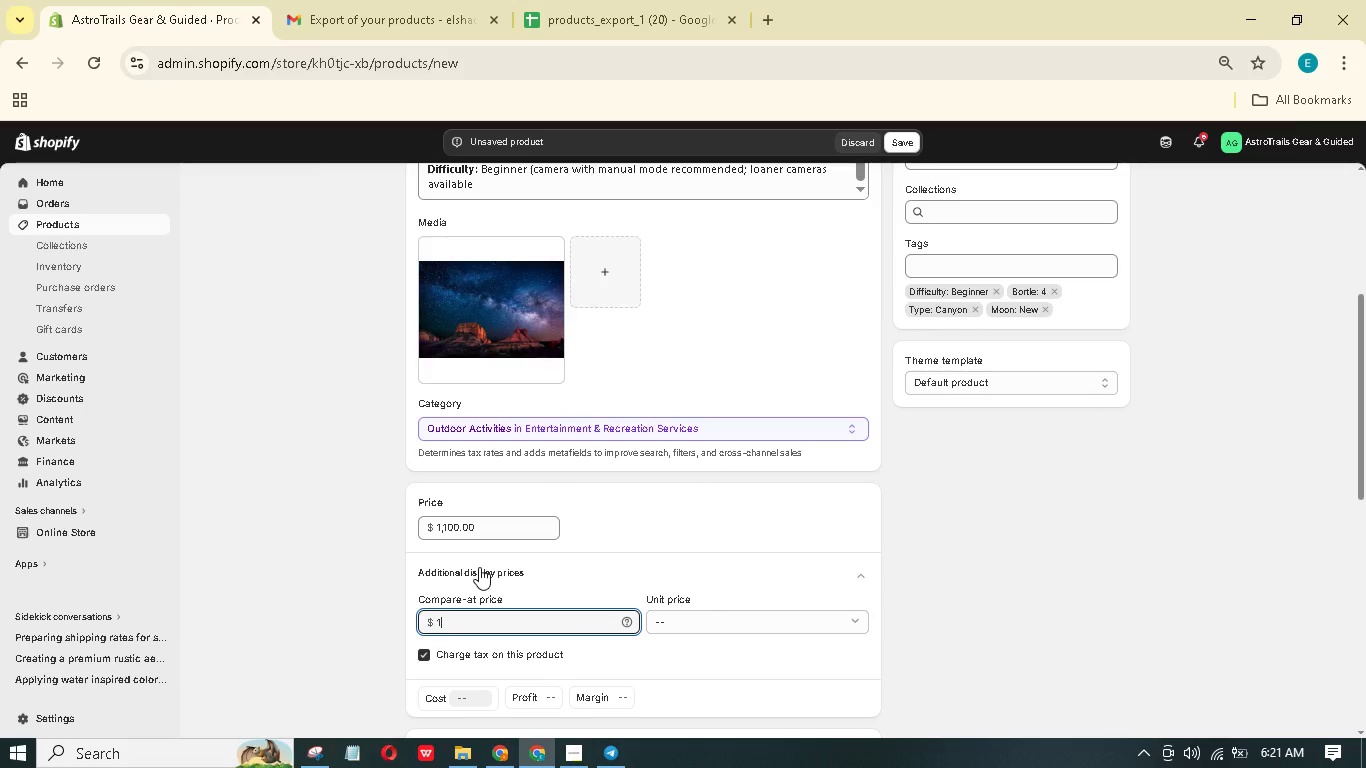 
key(Numpad6)
 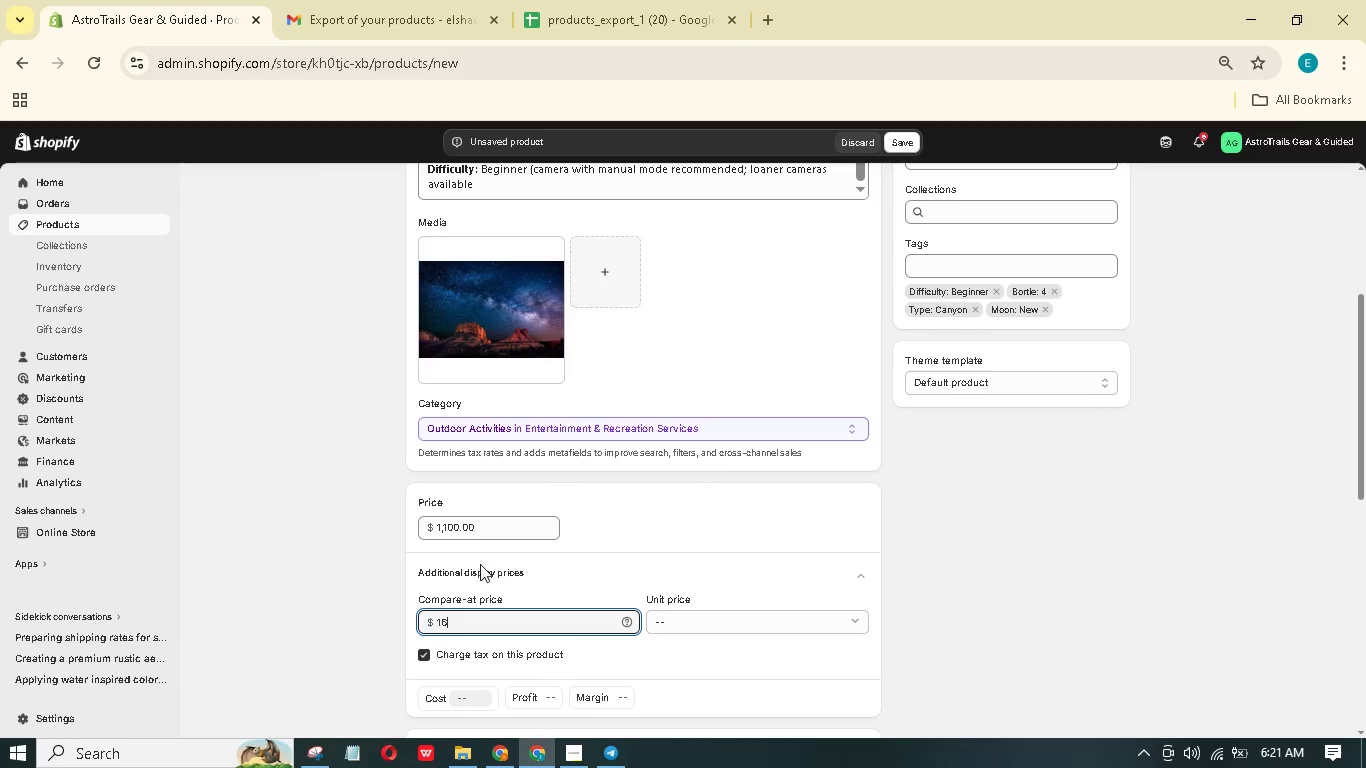 
key(Numpad0)
 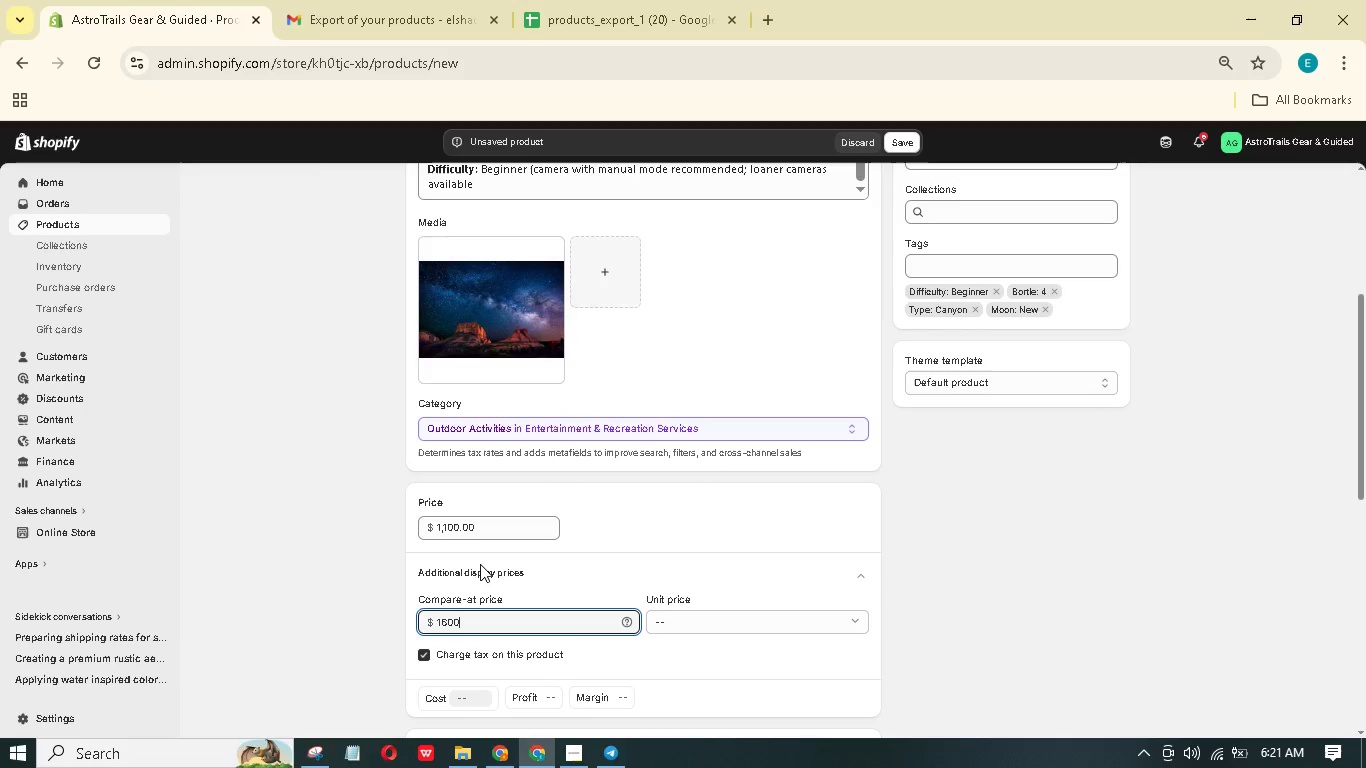 
key(Numpad0)
 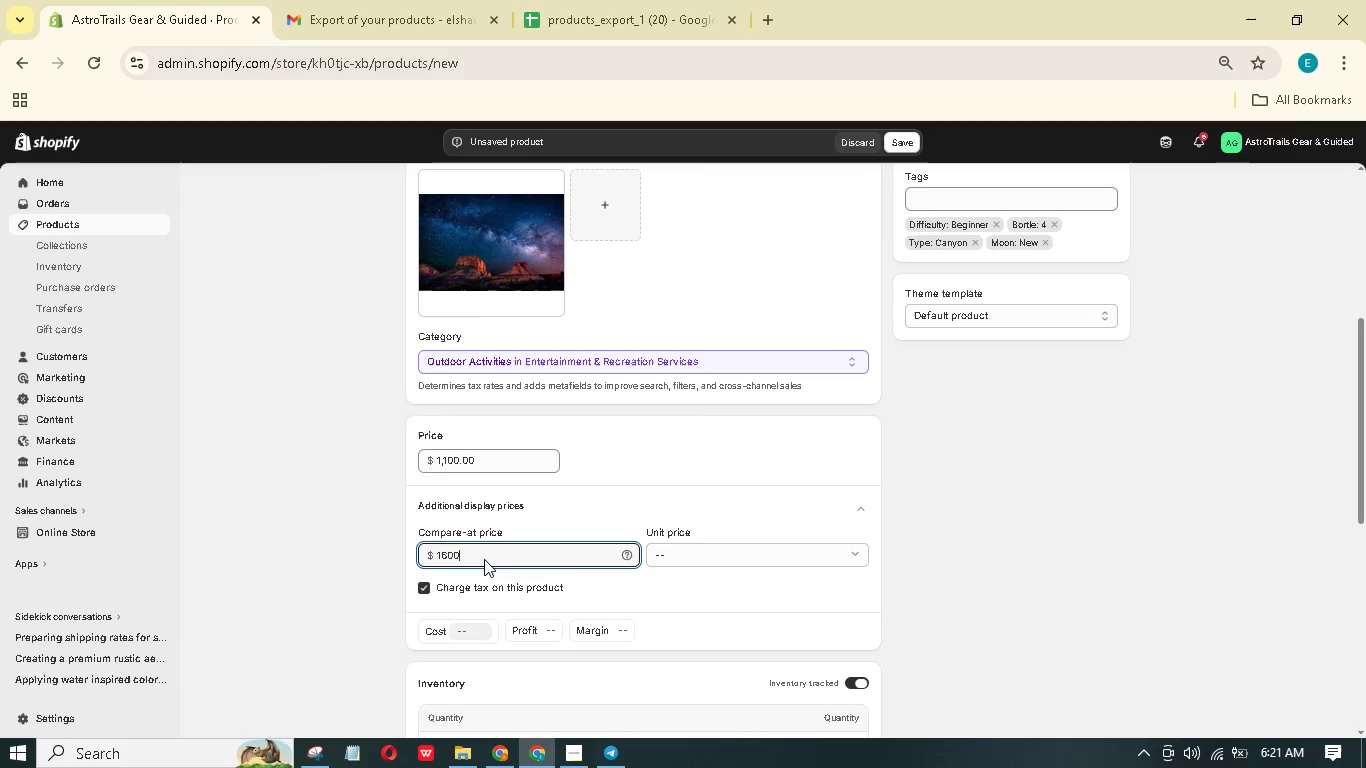 
scroll: coordinate [484, 559], scroll_direction: down, amount: 3.0
 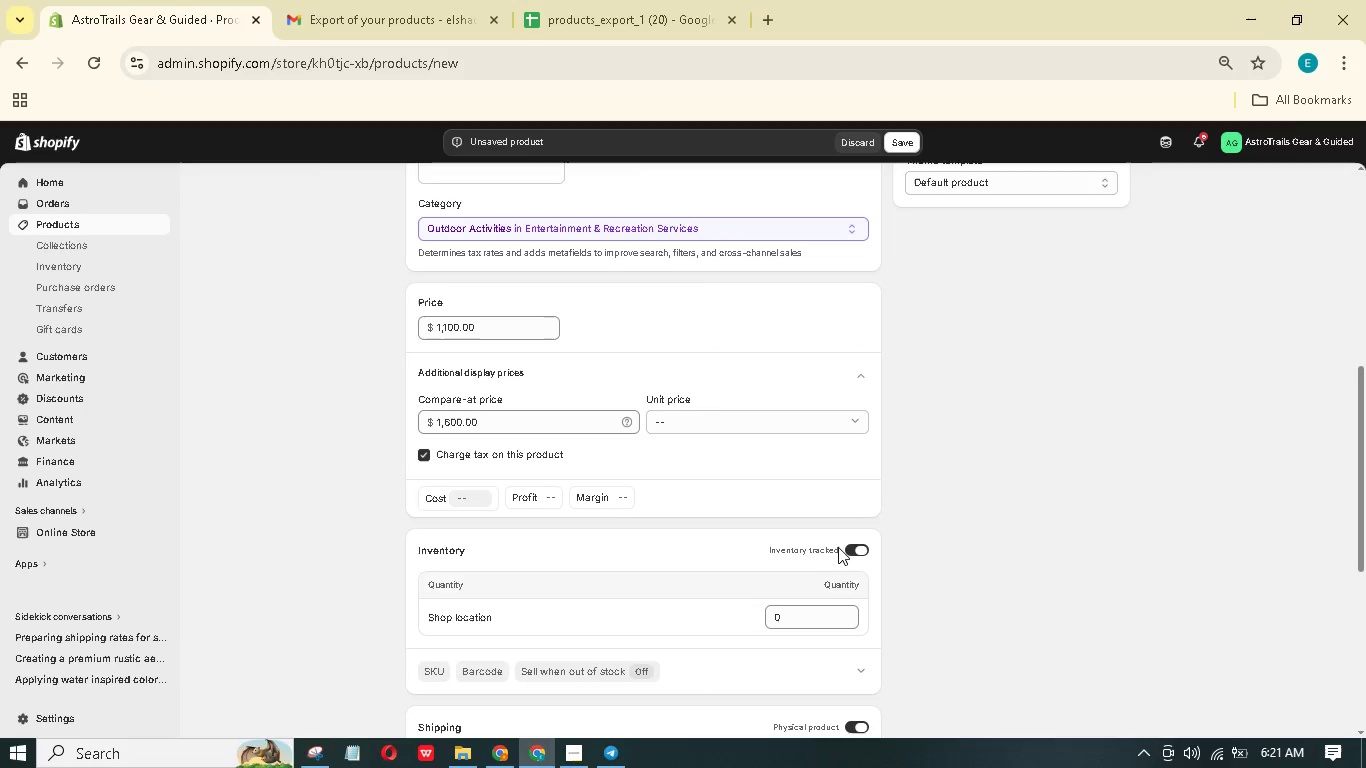 
double_click([845, 547])
 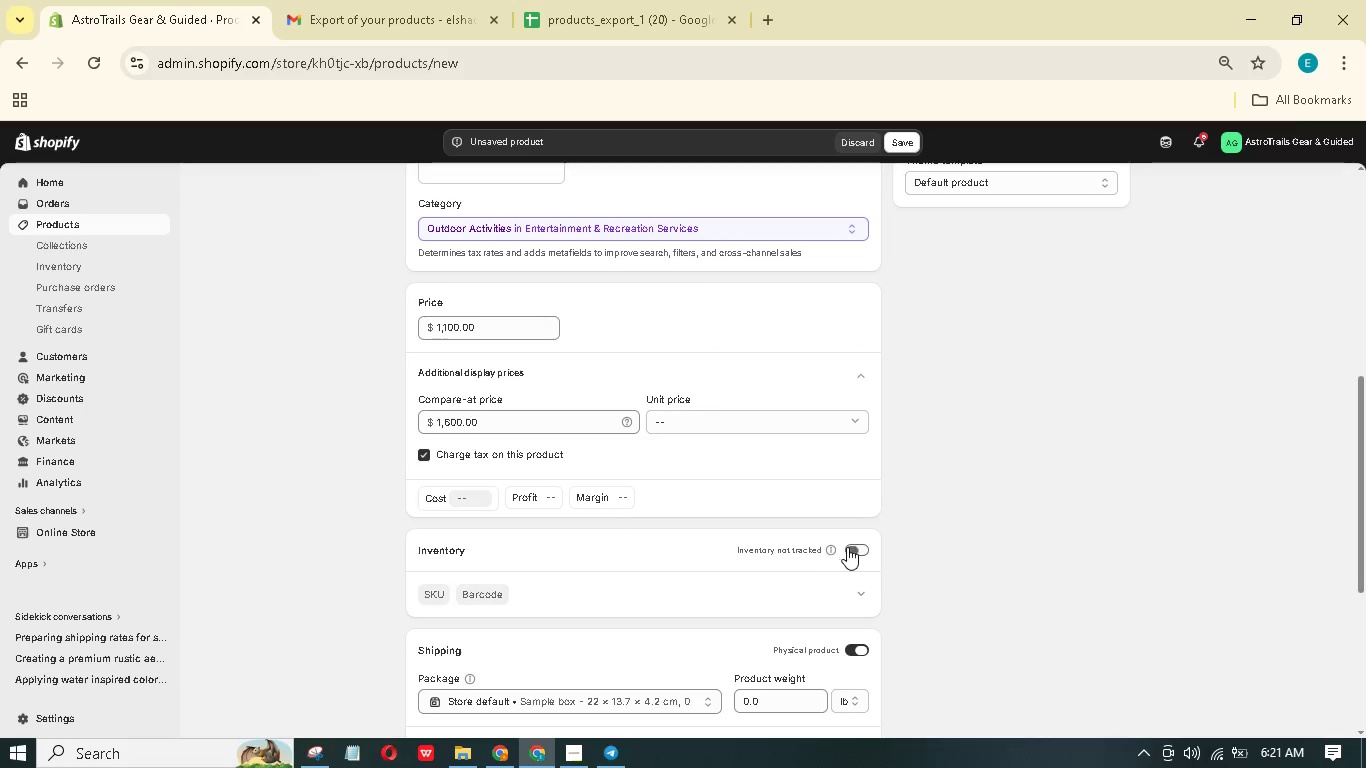 
scroll: coordinate [849, 551], scroll_direction: down, amount: 3.0
 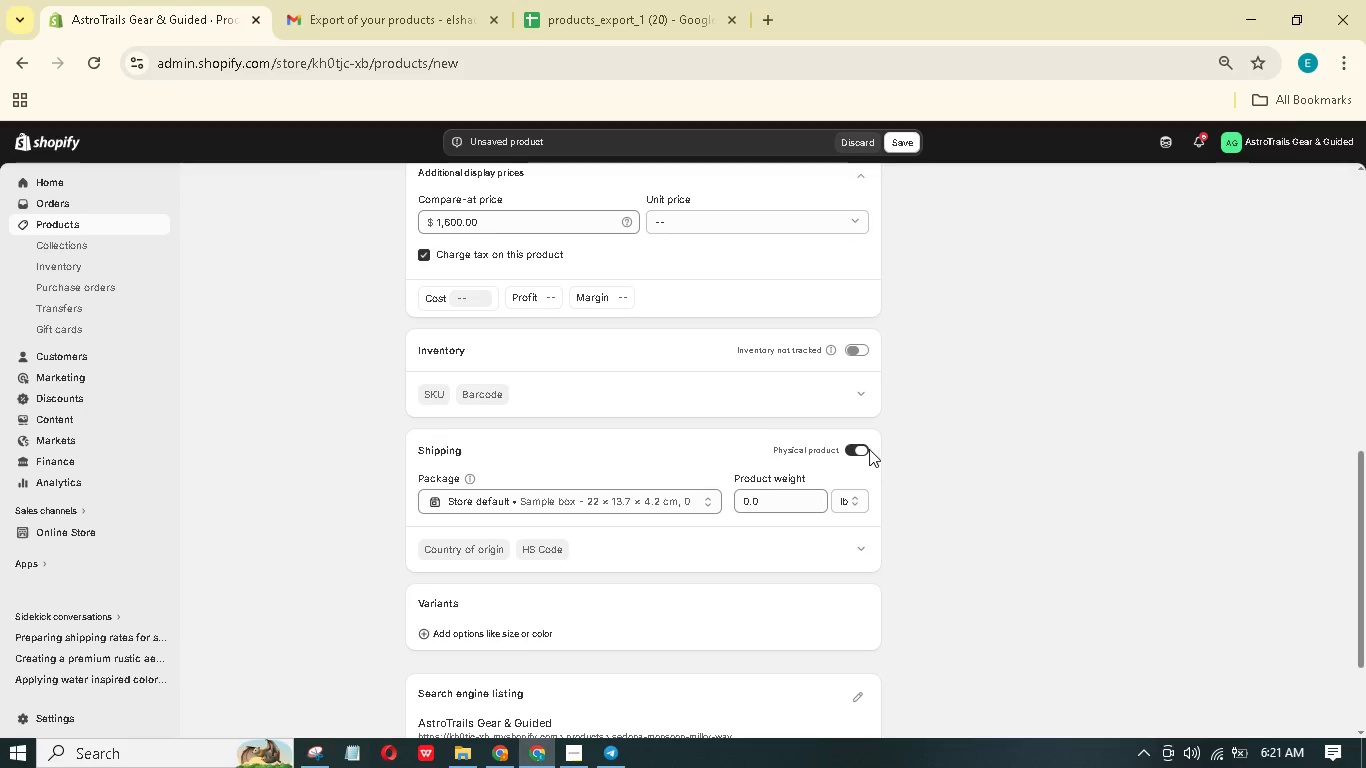 
left_click([864, 449])
 